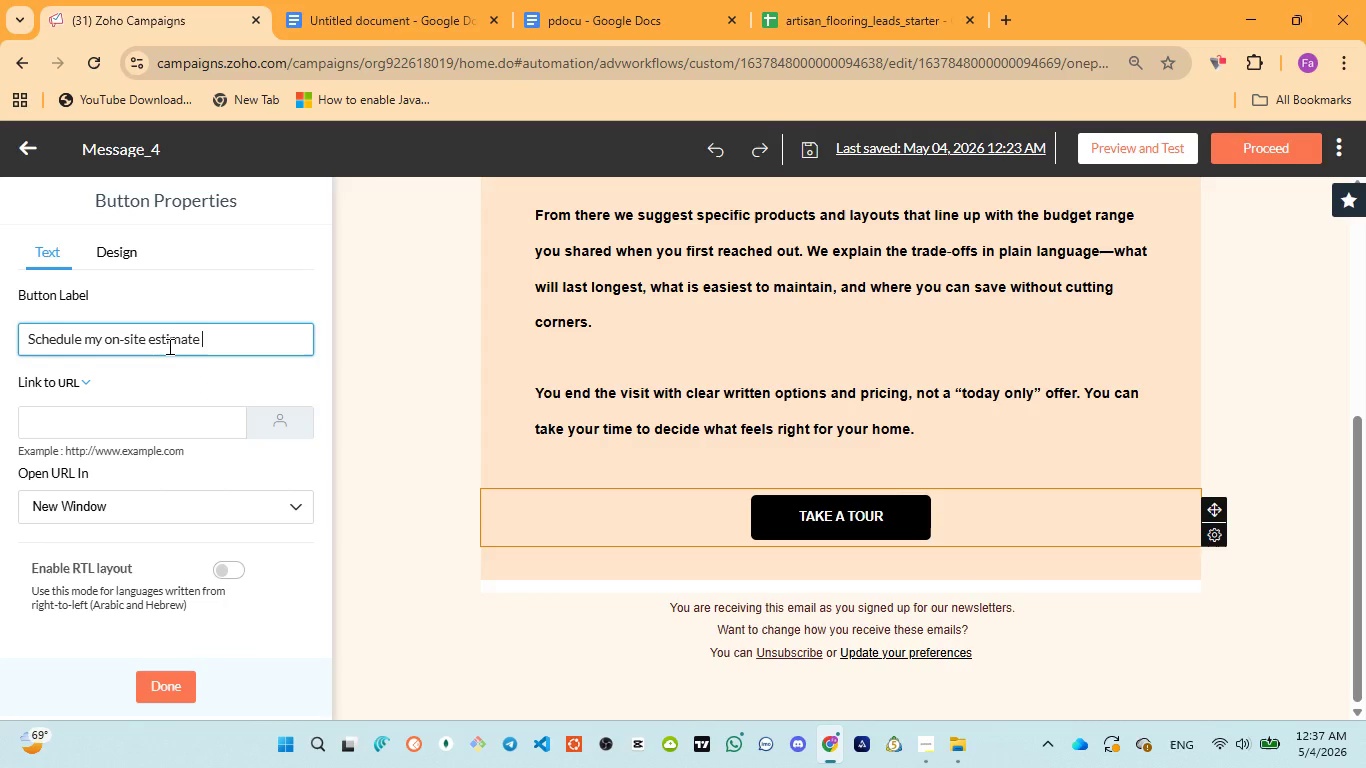 
key(Control+V)
 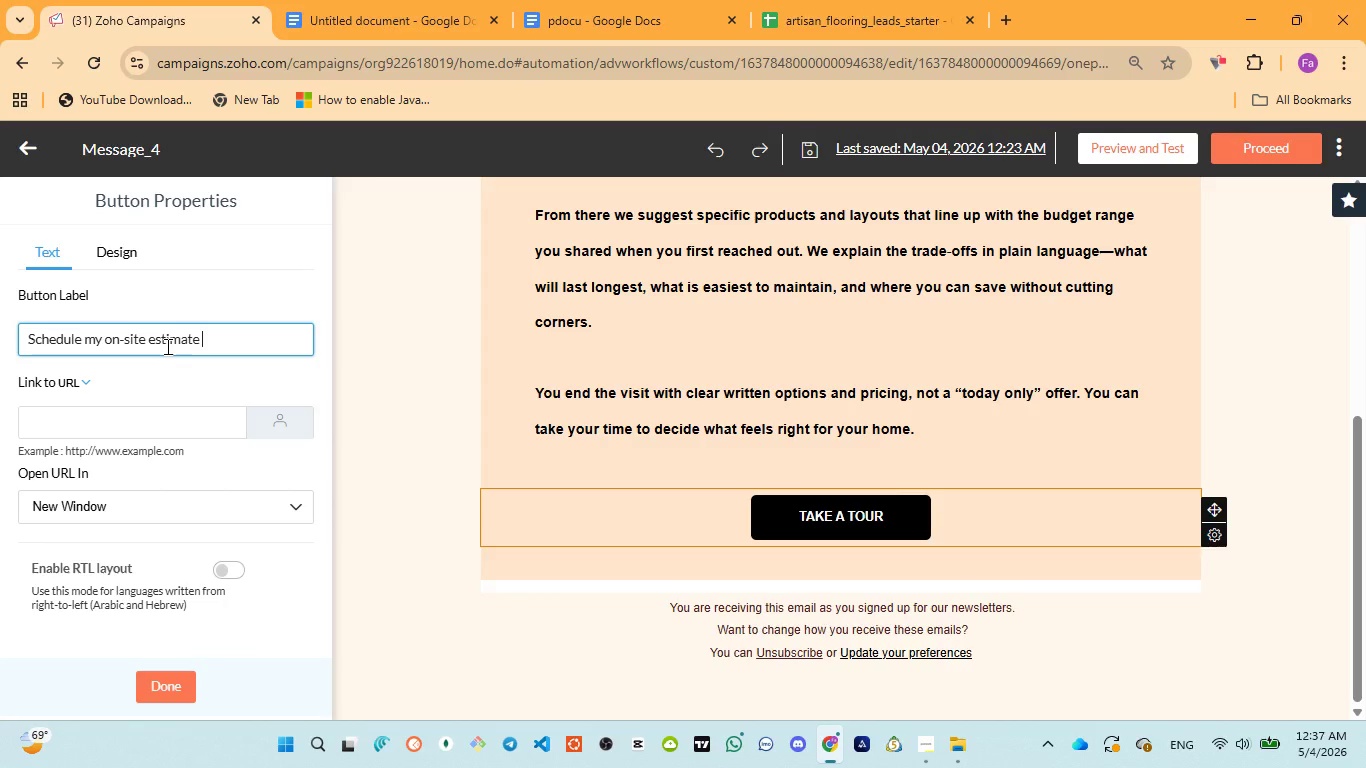 
wait(7.66)
 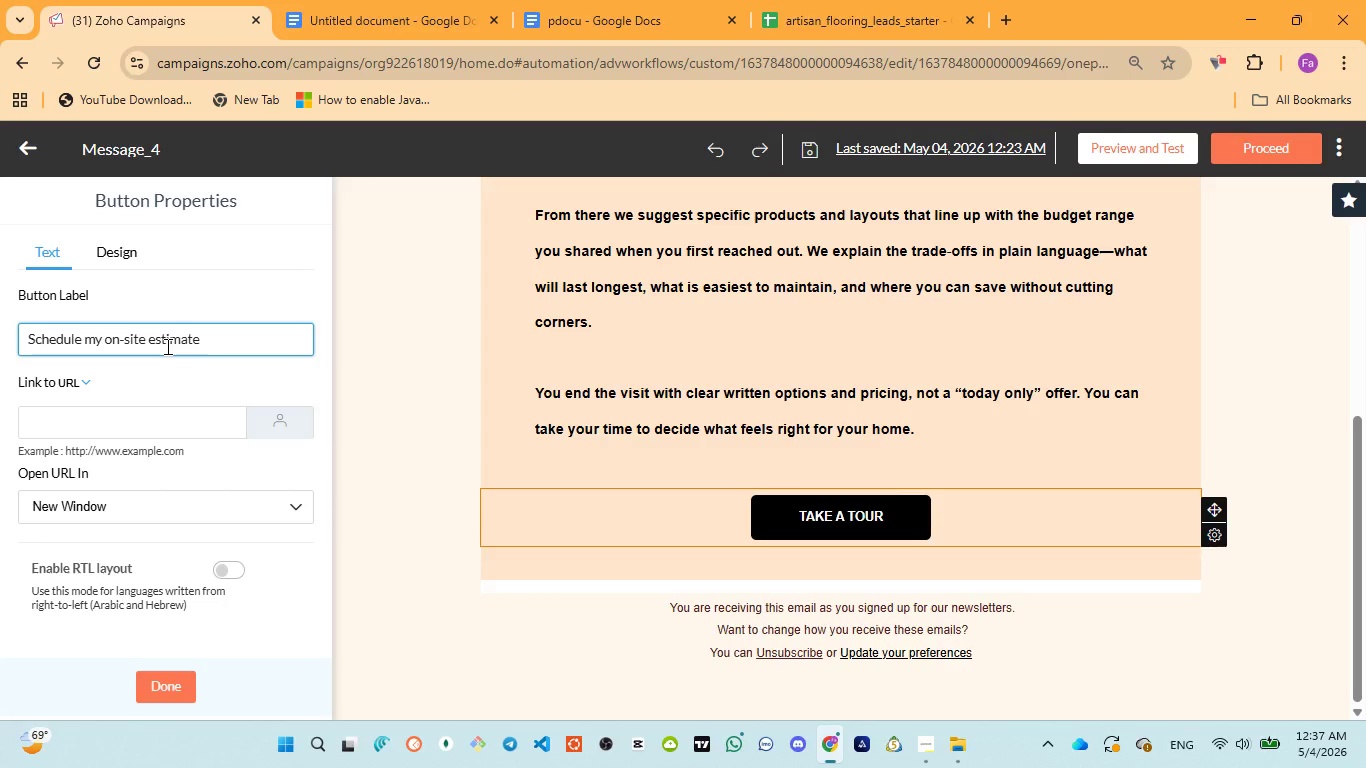 
left_click([150, 413])
 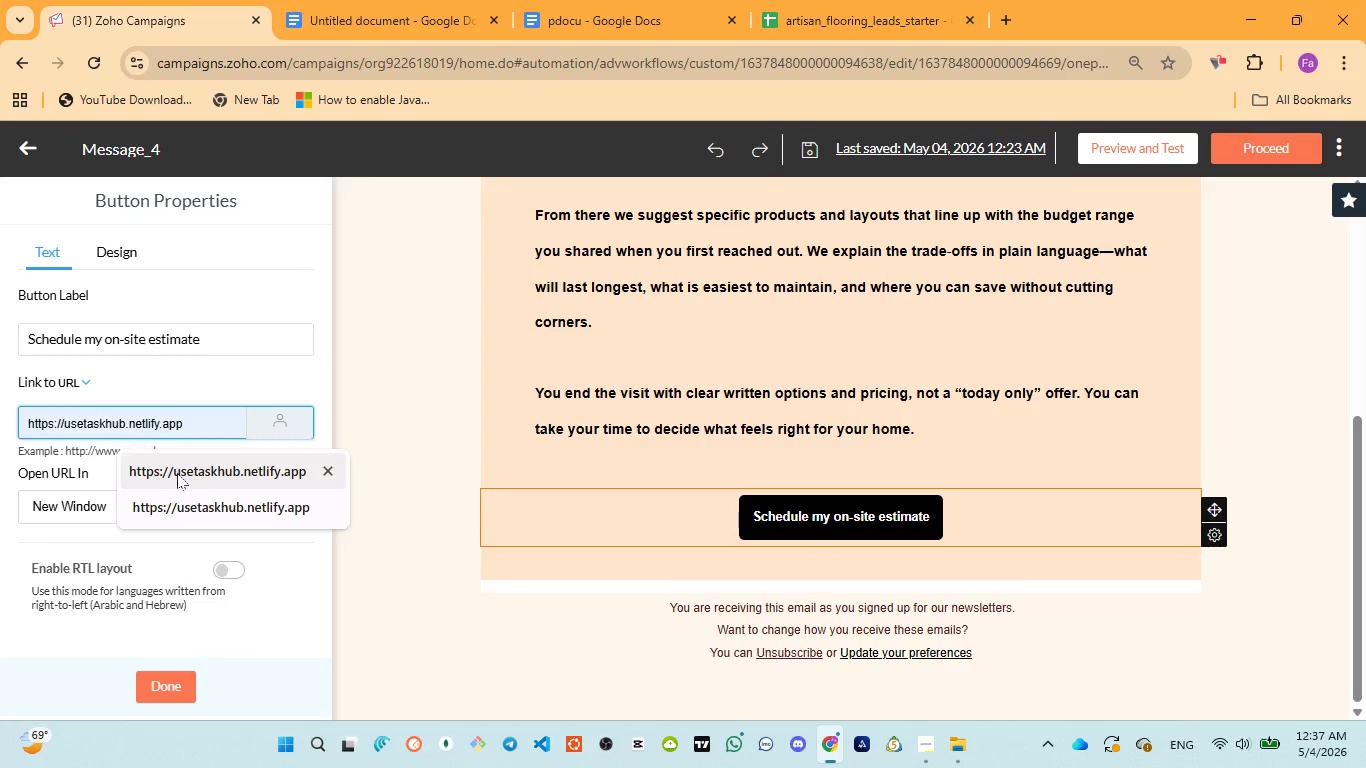 
left_click([177, 473])
 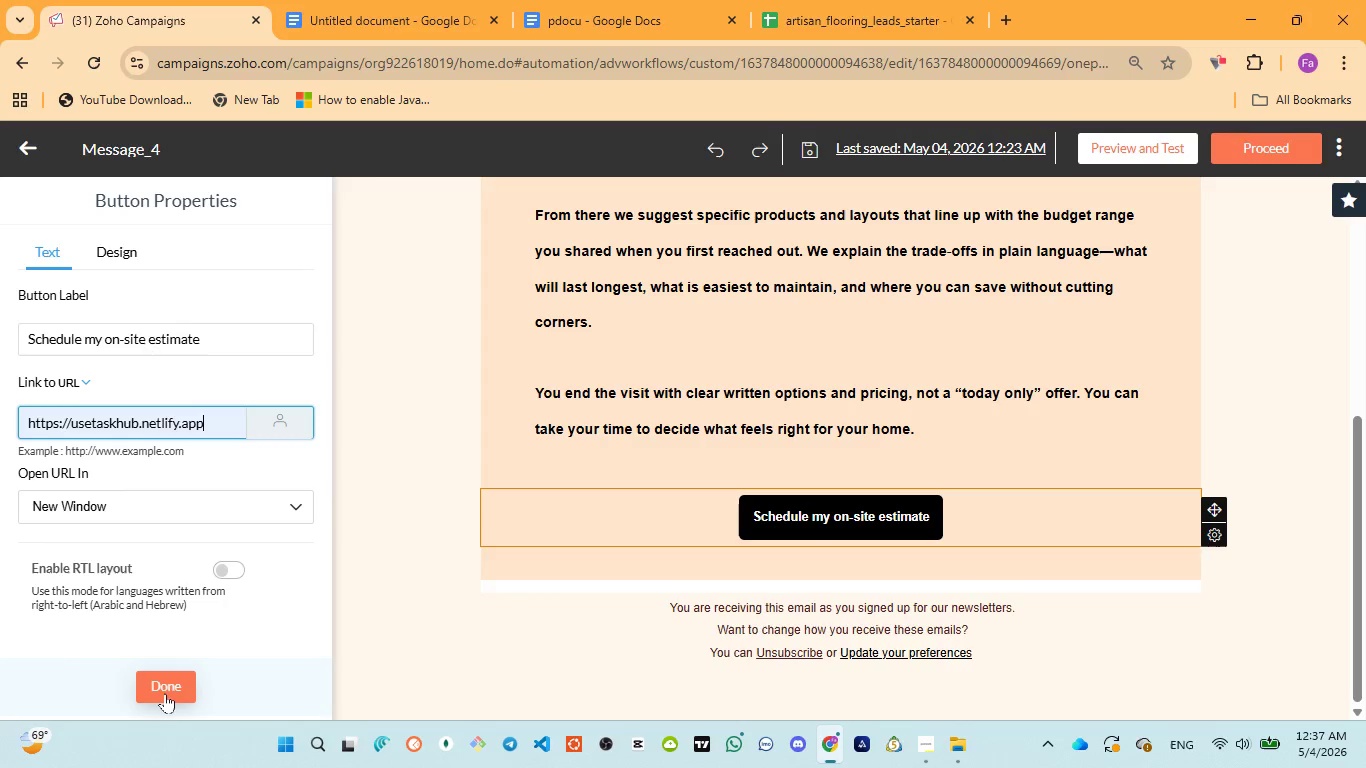 
left_click([170, 684])
 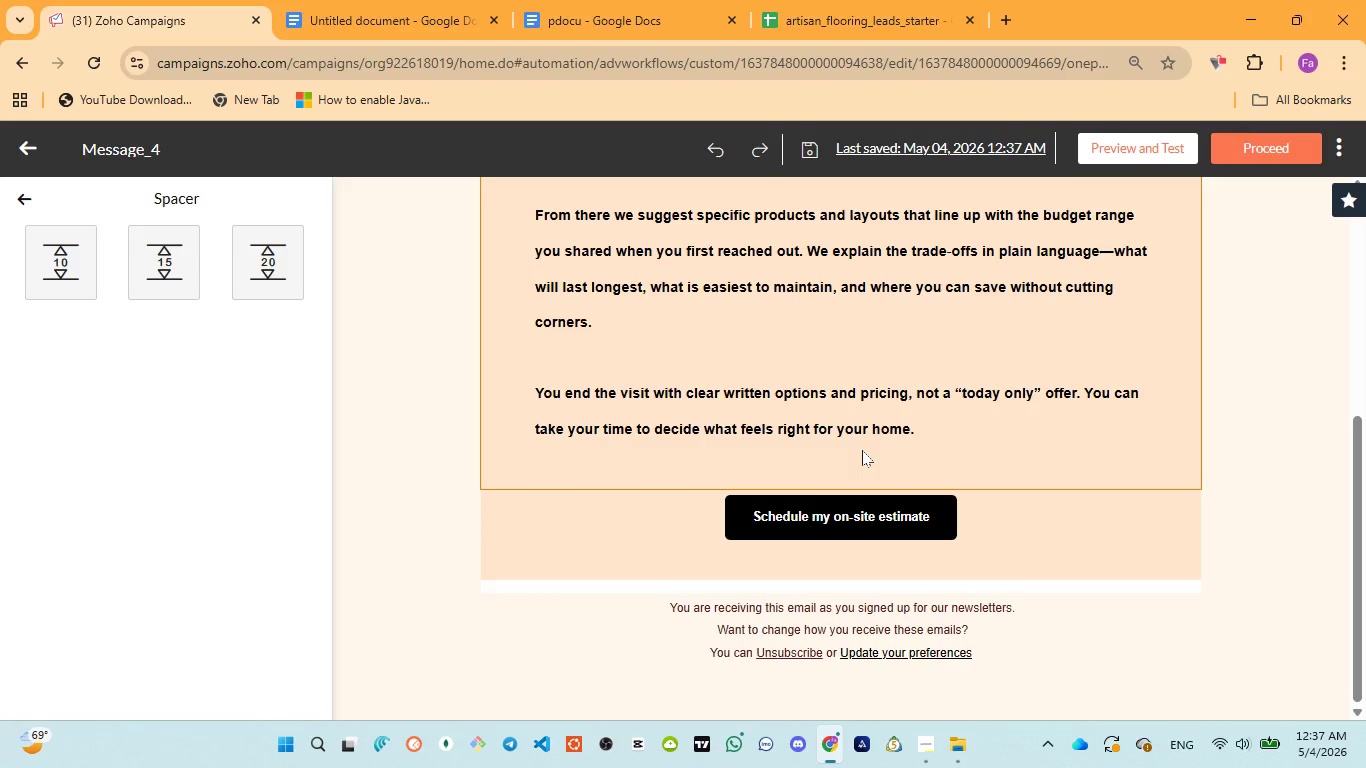 
scroll: coordinate [862, 450], scroll_direction: up, amount: 6.0
 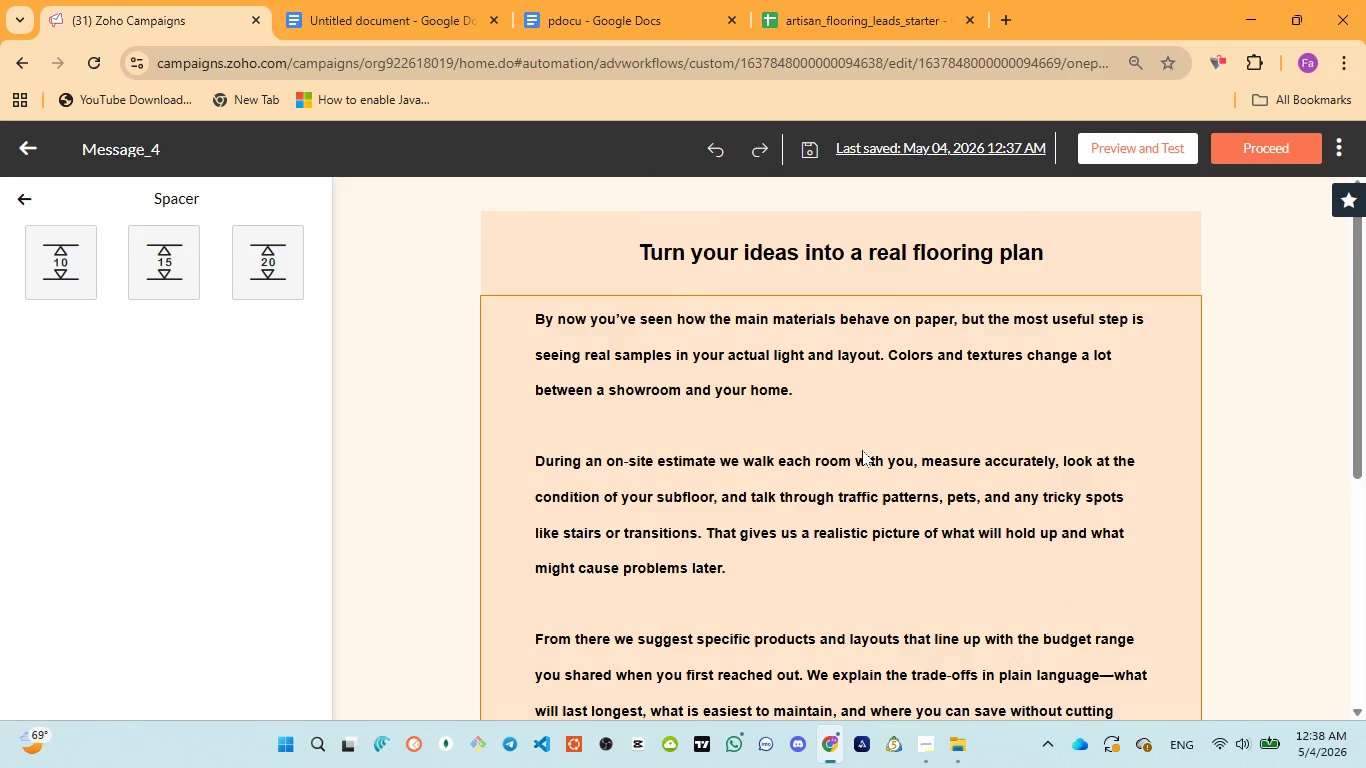 
scroll: coordinate [862, 450], scroll_direction: down, amount: 4.0
 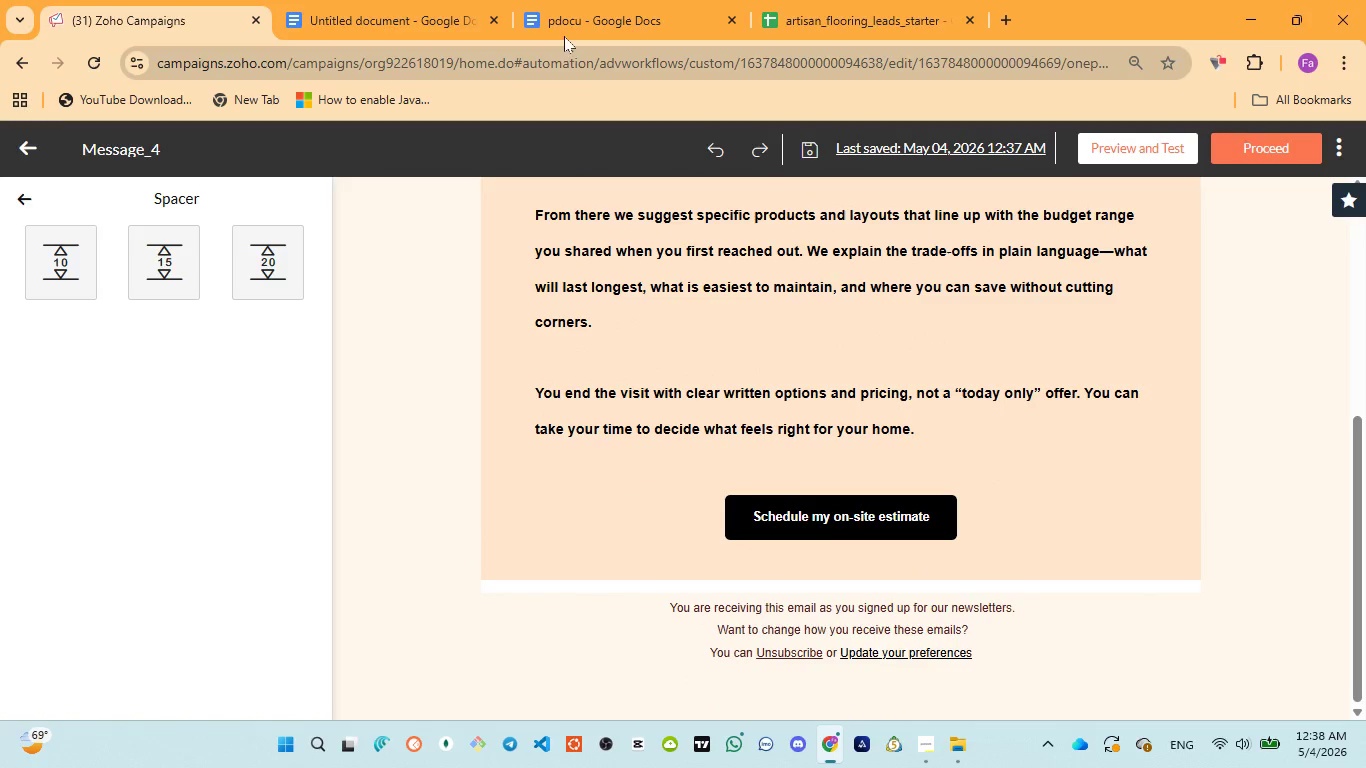 
left_click([565, 27])
 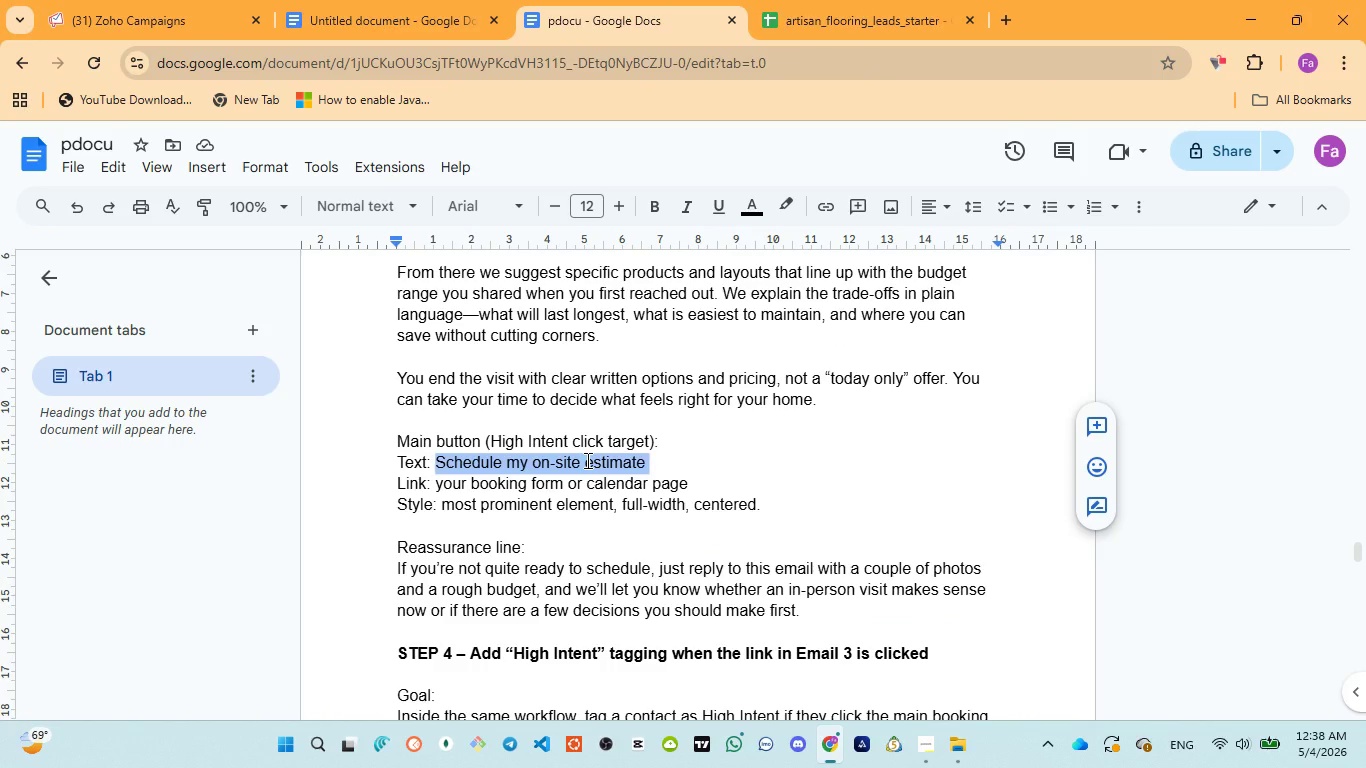 
scroll: coordinate [585, 461], scroll_direction: down, amount: 2.0
 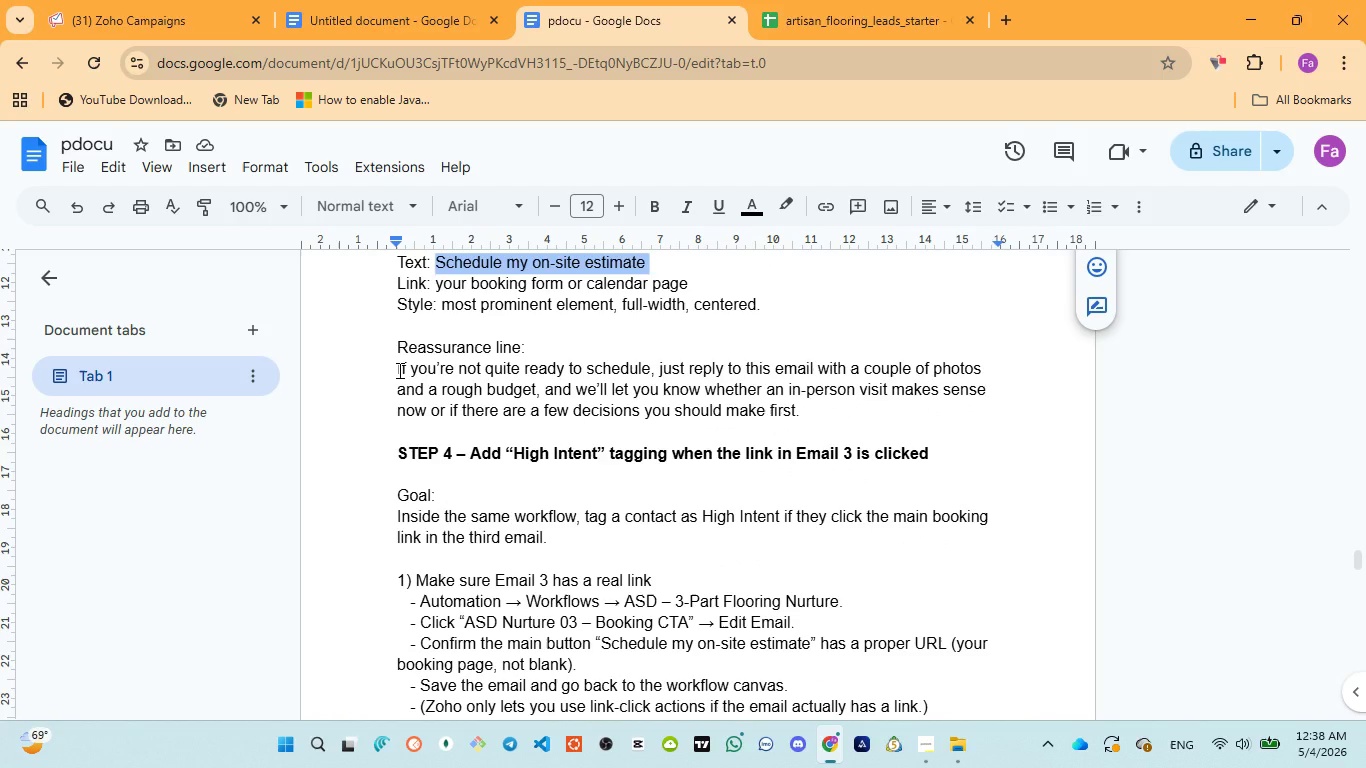 
left_click_drag(start_coordinate=[398, 370], to_coordinate=[807, 407])
 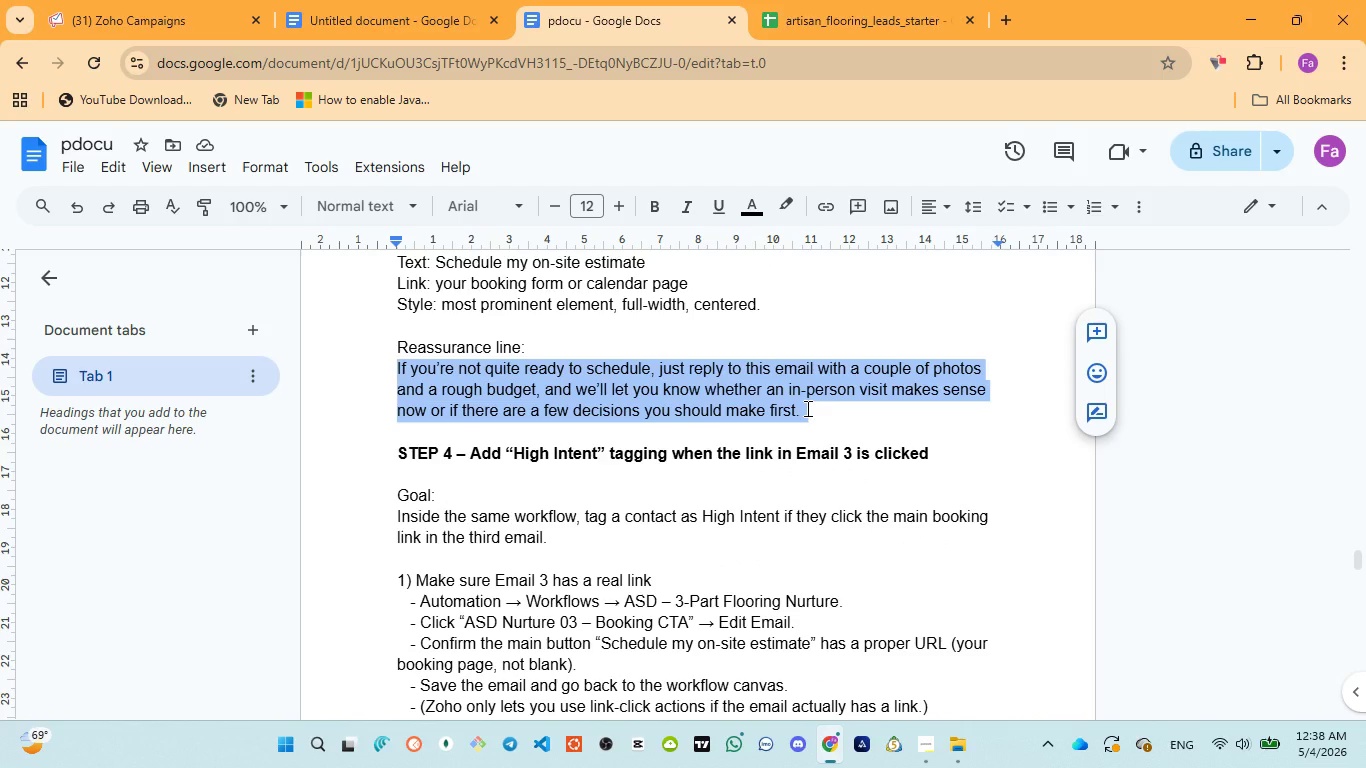 
wait(9.02)
 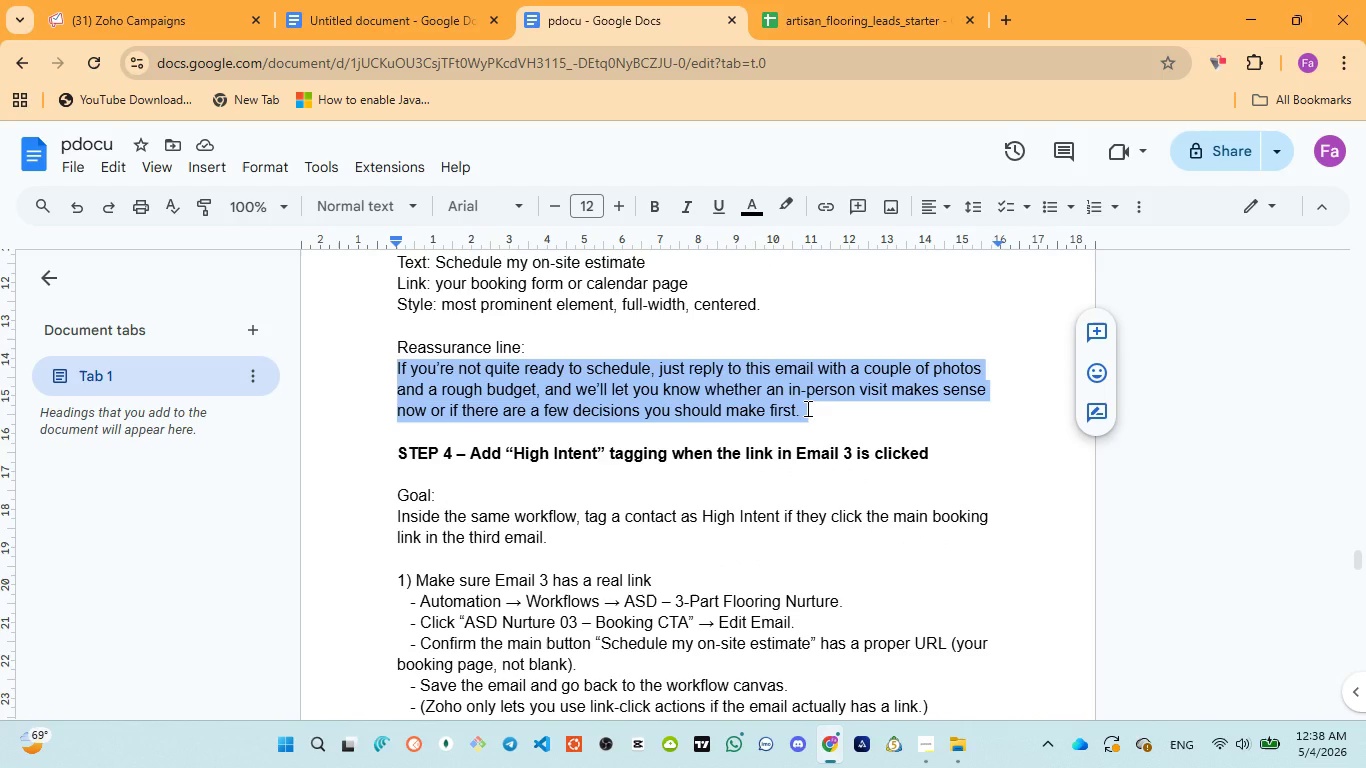 
key(Control+C)
 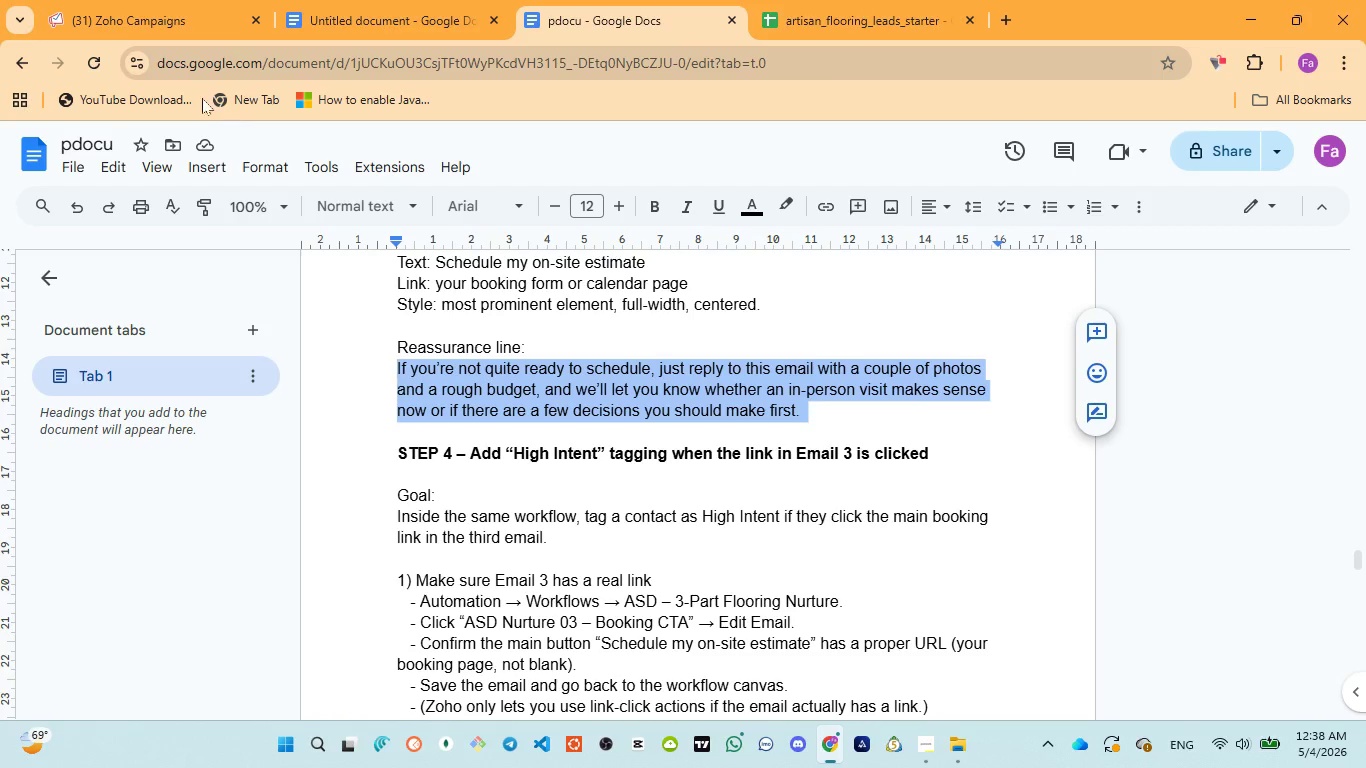 
left_click([157, 26])
 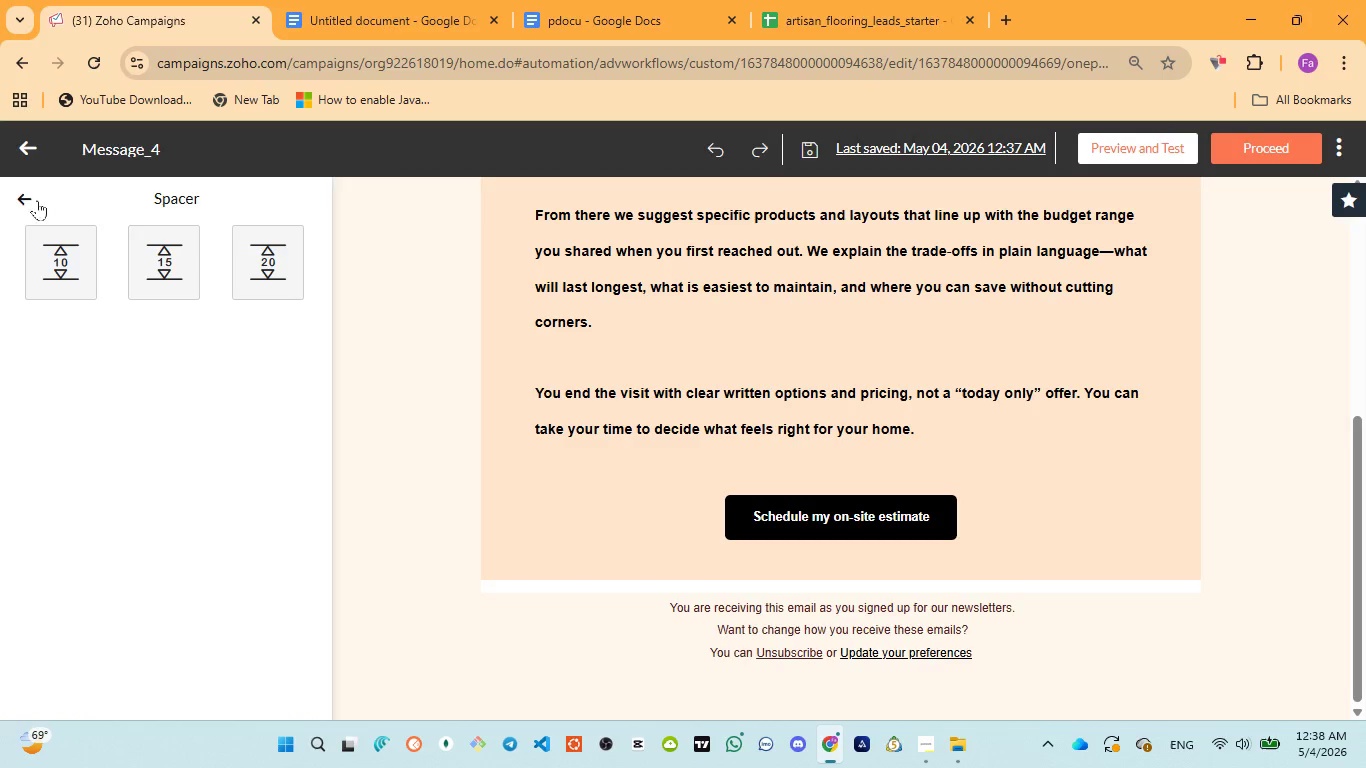 
left_click([585, 525])
 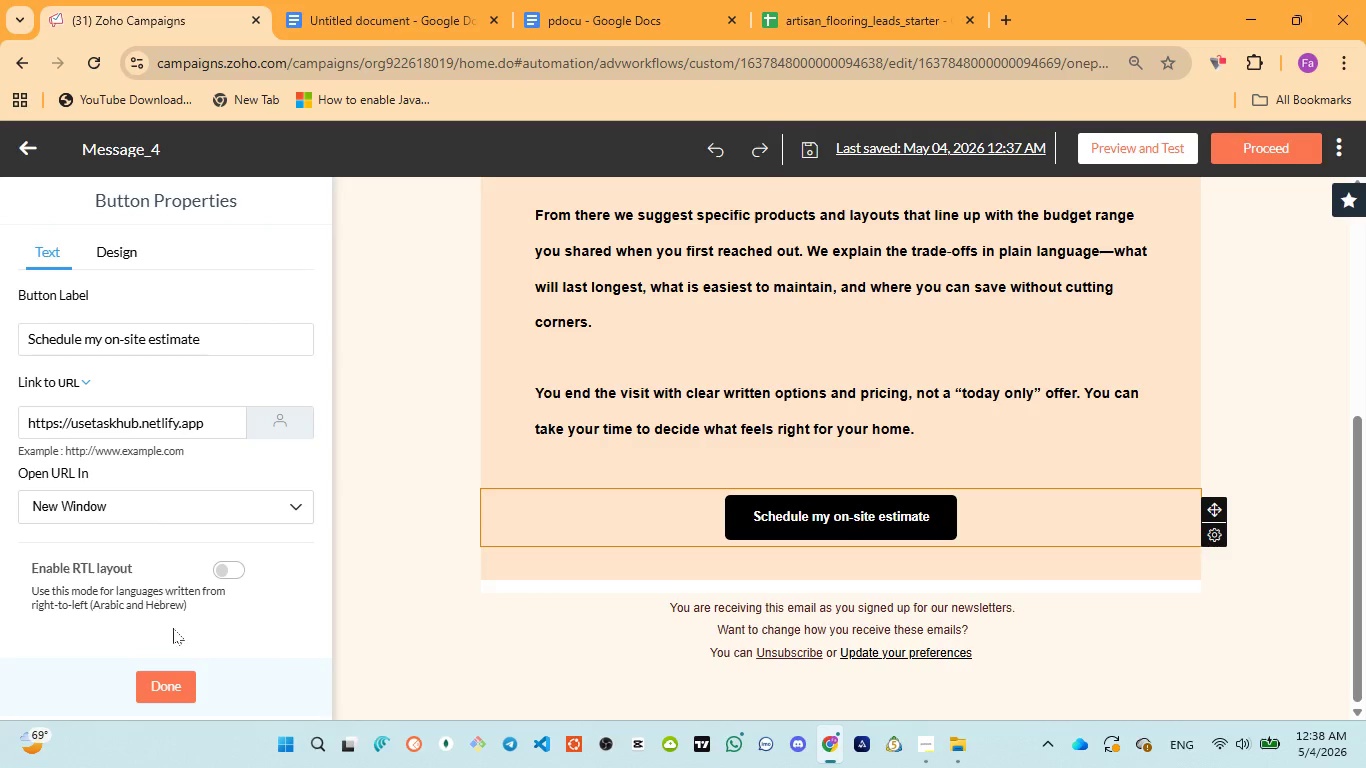 
left_click([178, 676])
 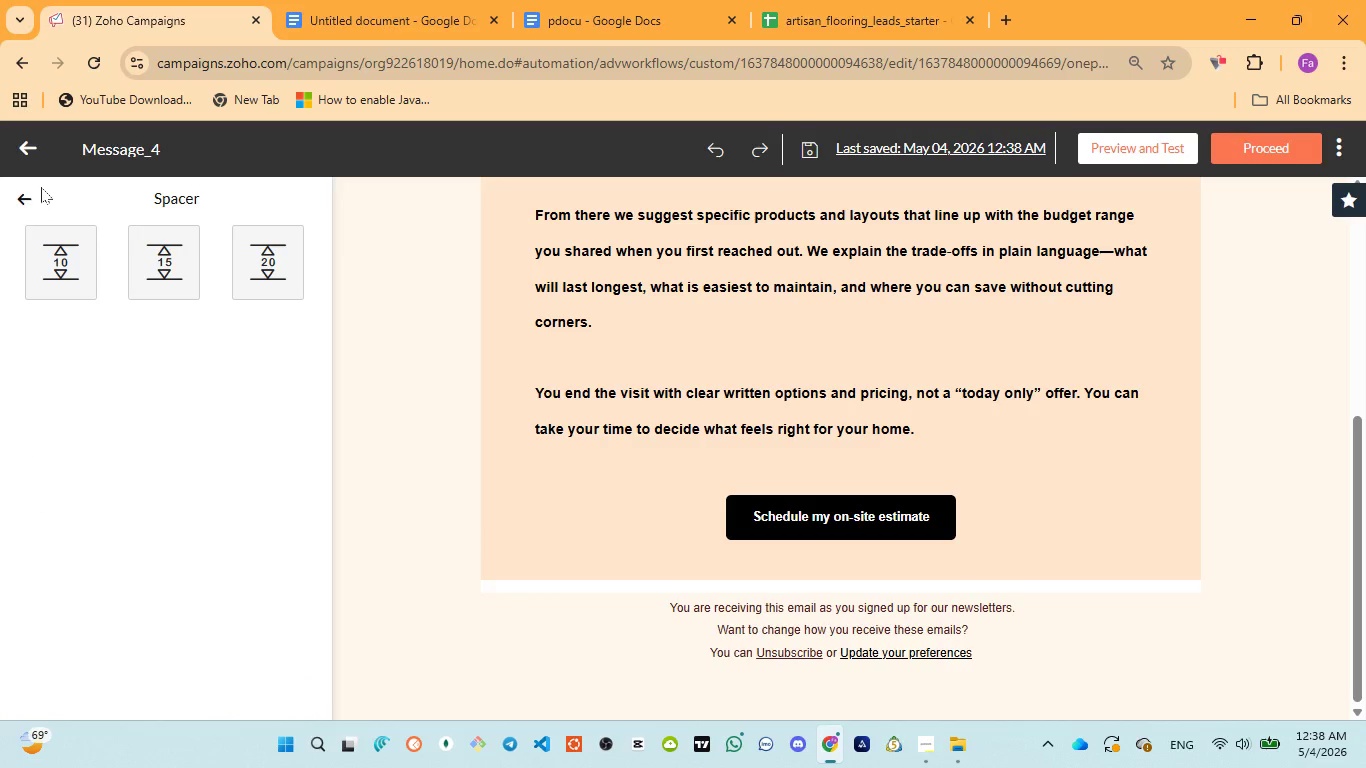 
left_click([34, 190])
 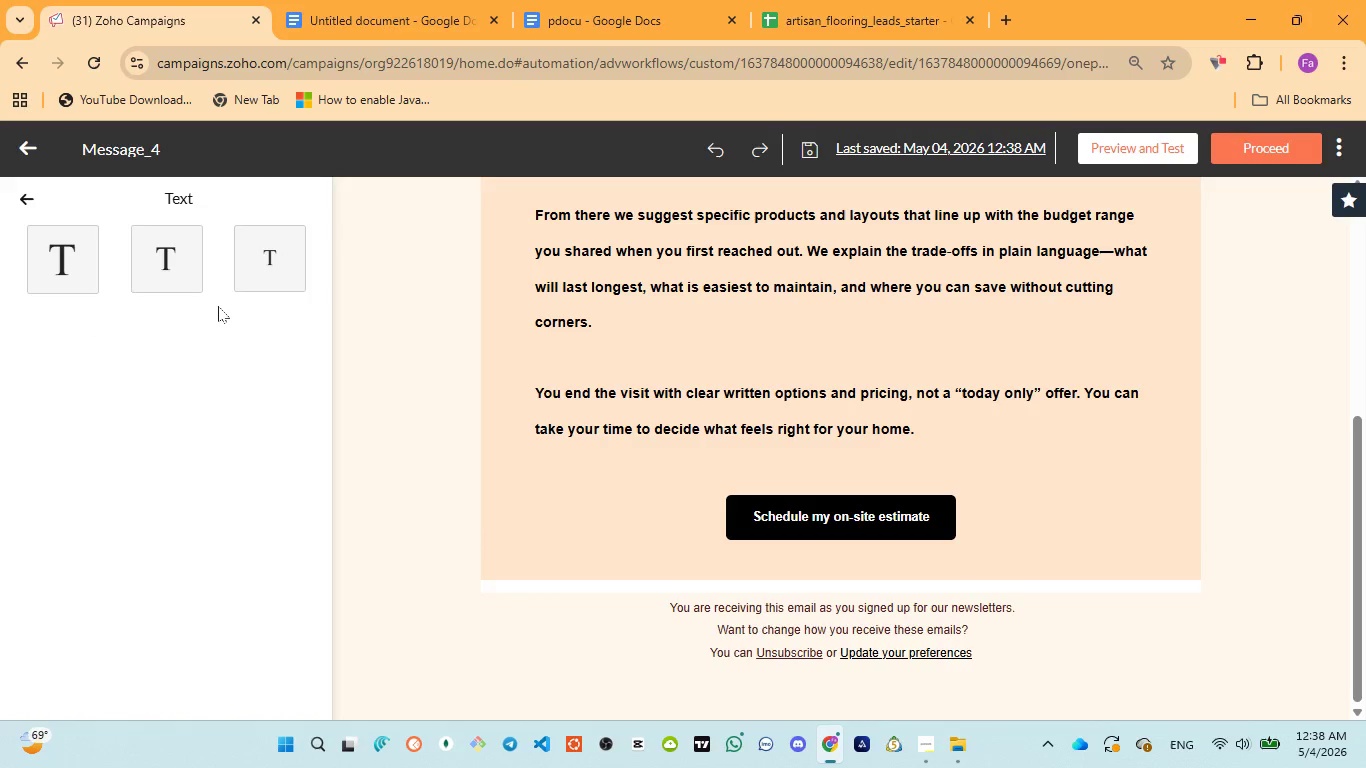 
left_click([266, 267])
 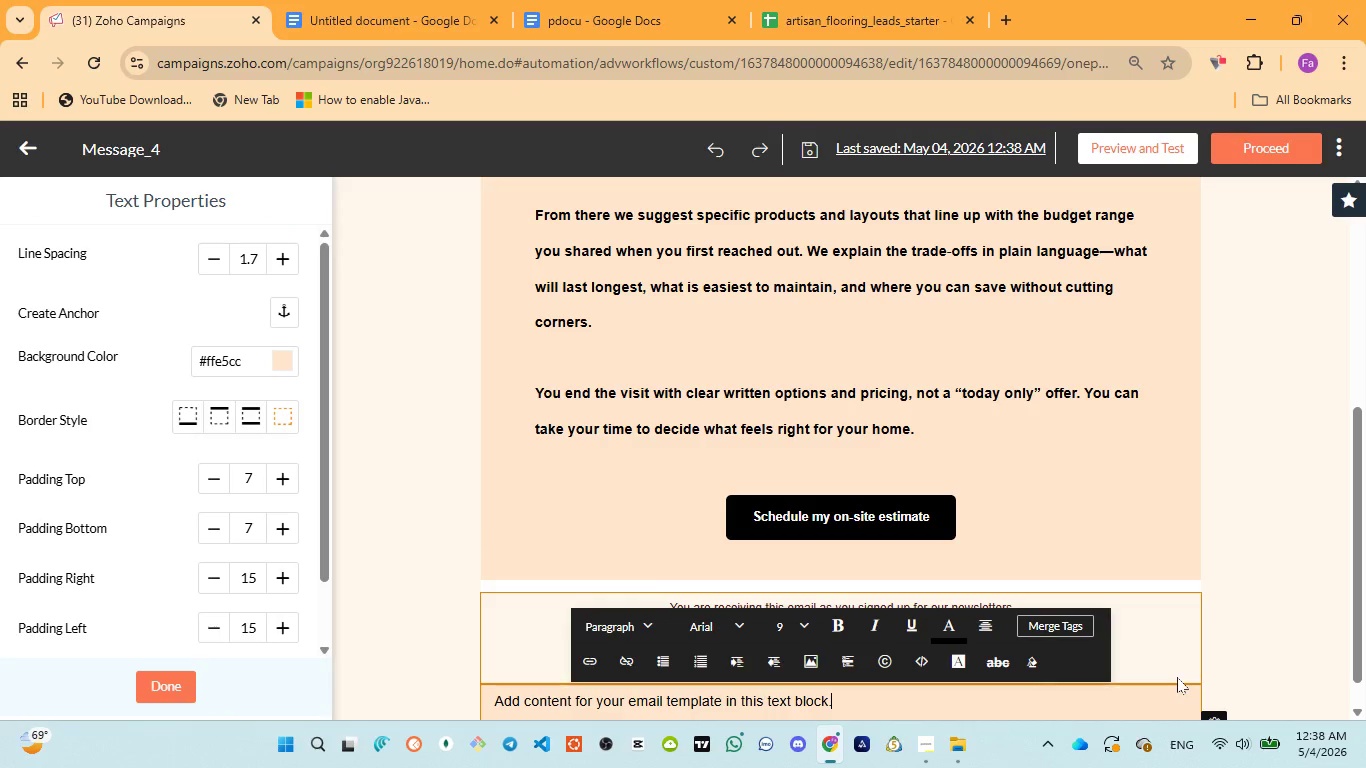 
scroll: coordinate [1181, 689], scroll_direction: down, amount: 2.0
 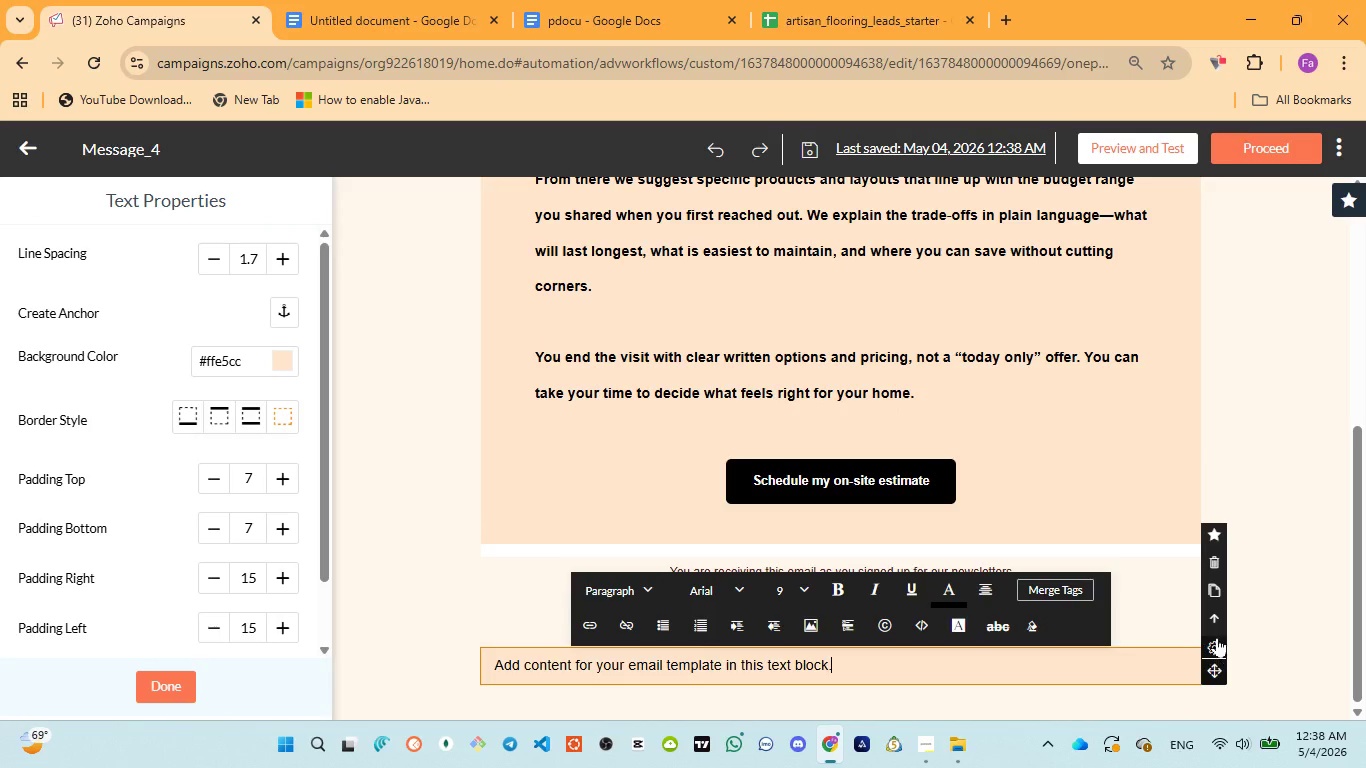 
left_click([1215, 616])
 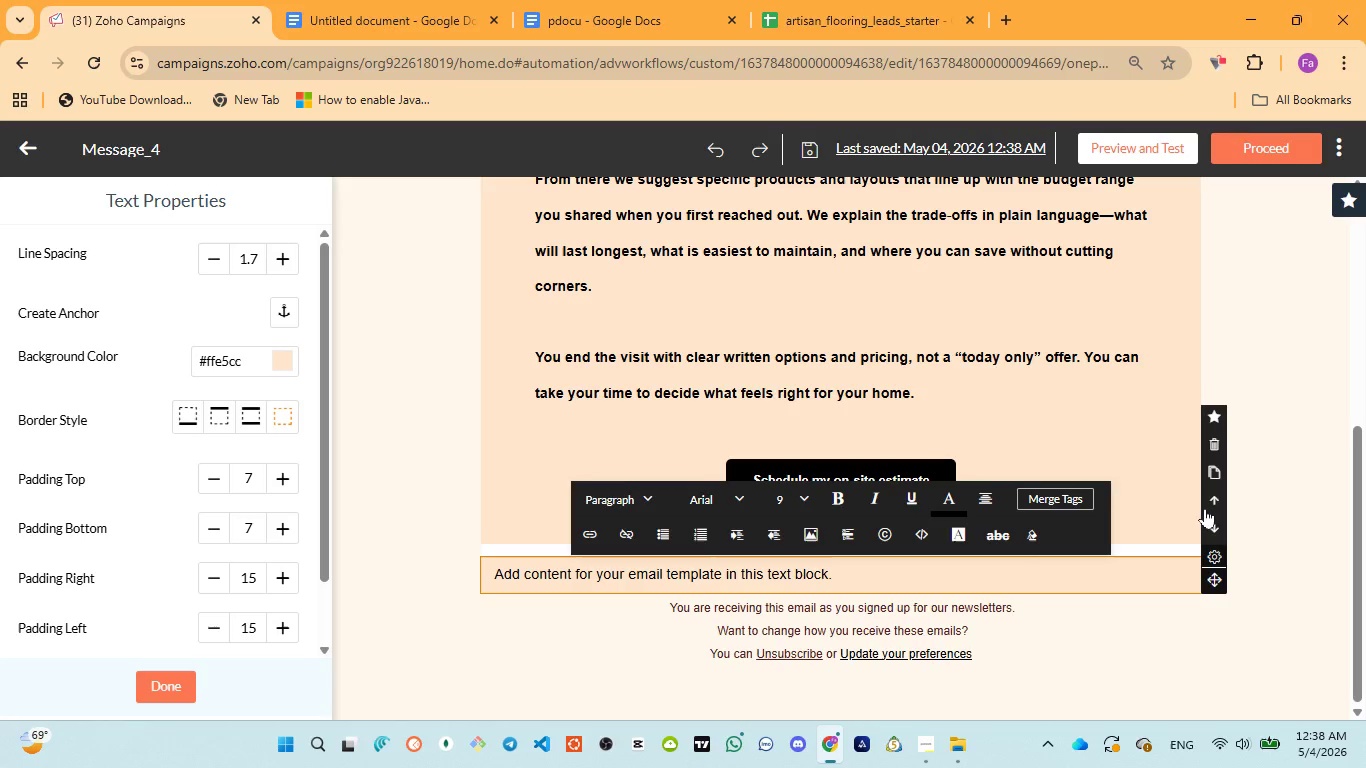 
left_click([1215, 497])
 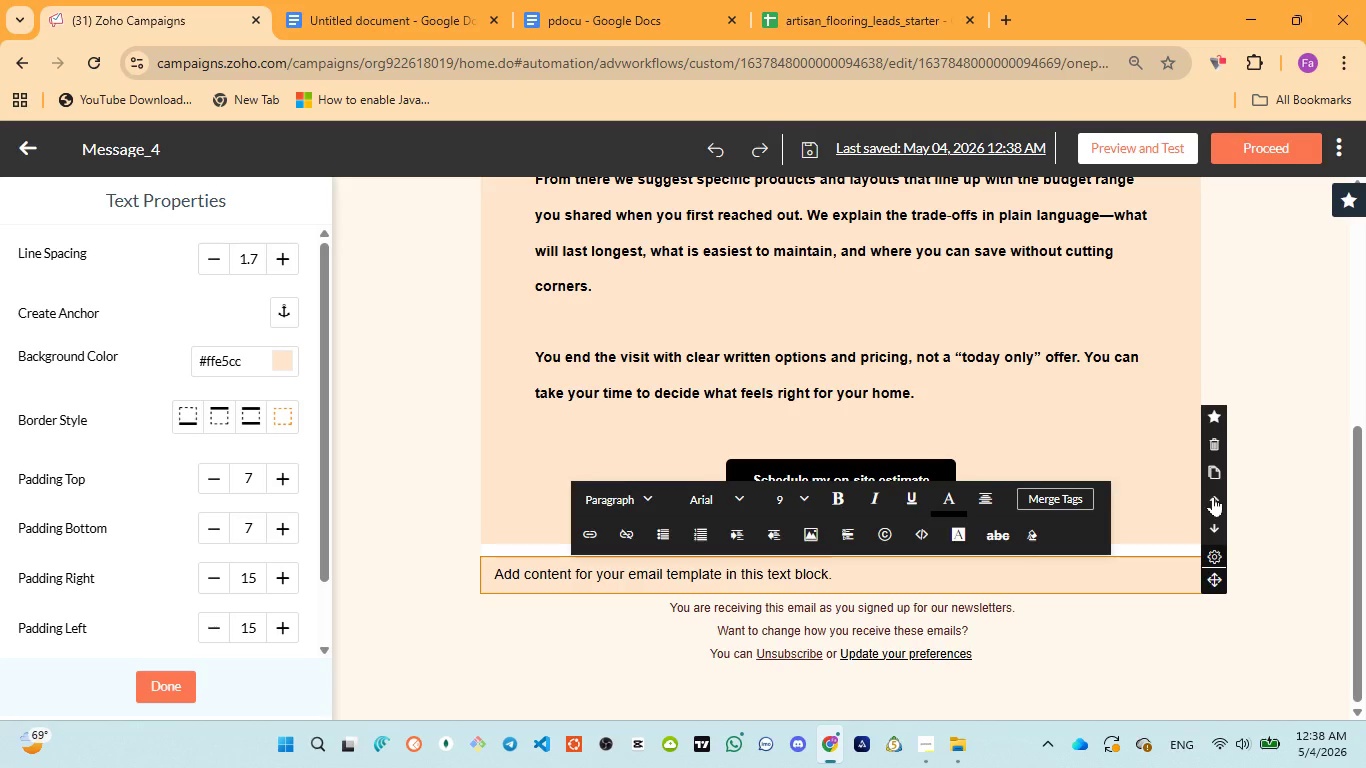 
left_click([1213, 487])
 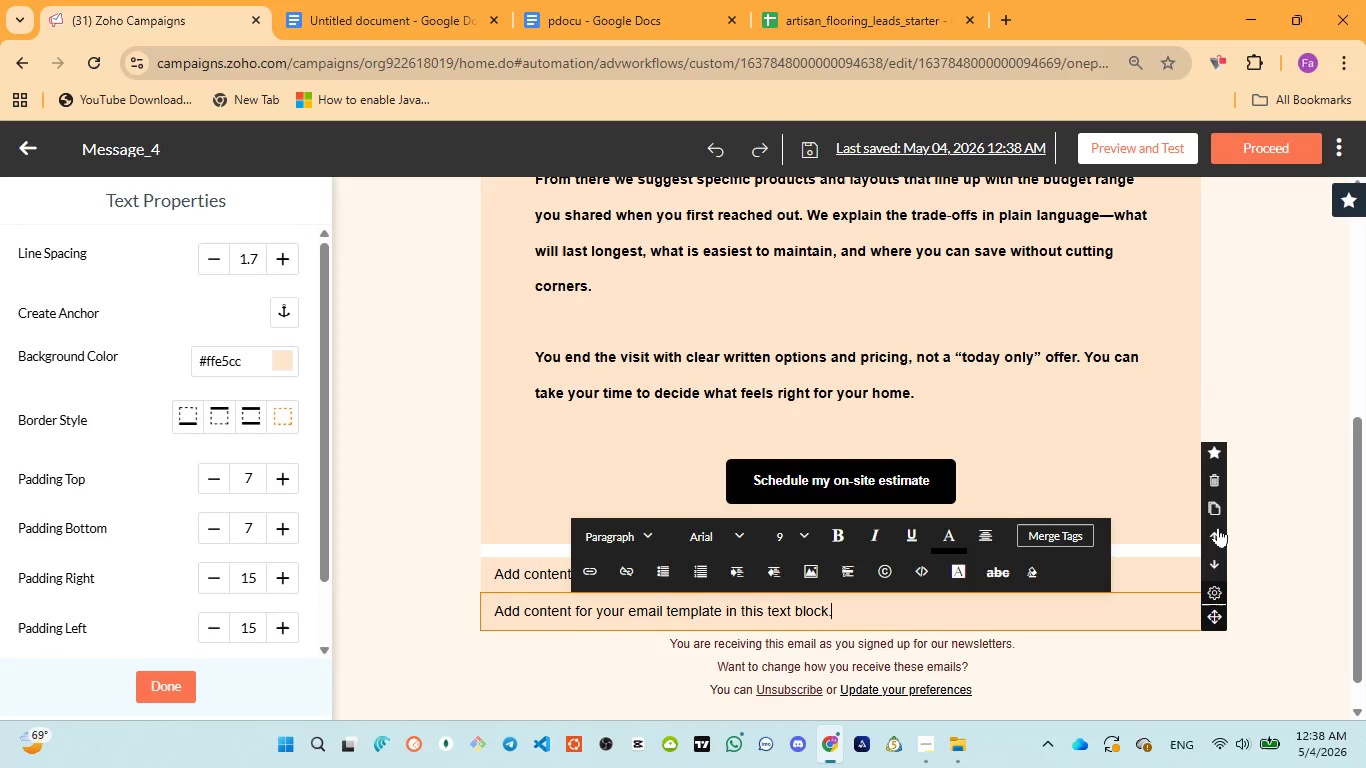 
left_click([1218, 531])
 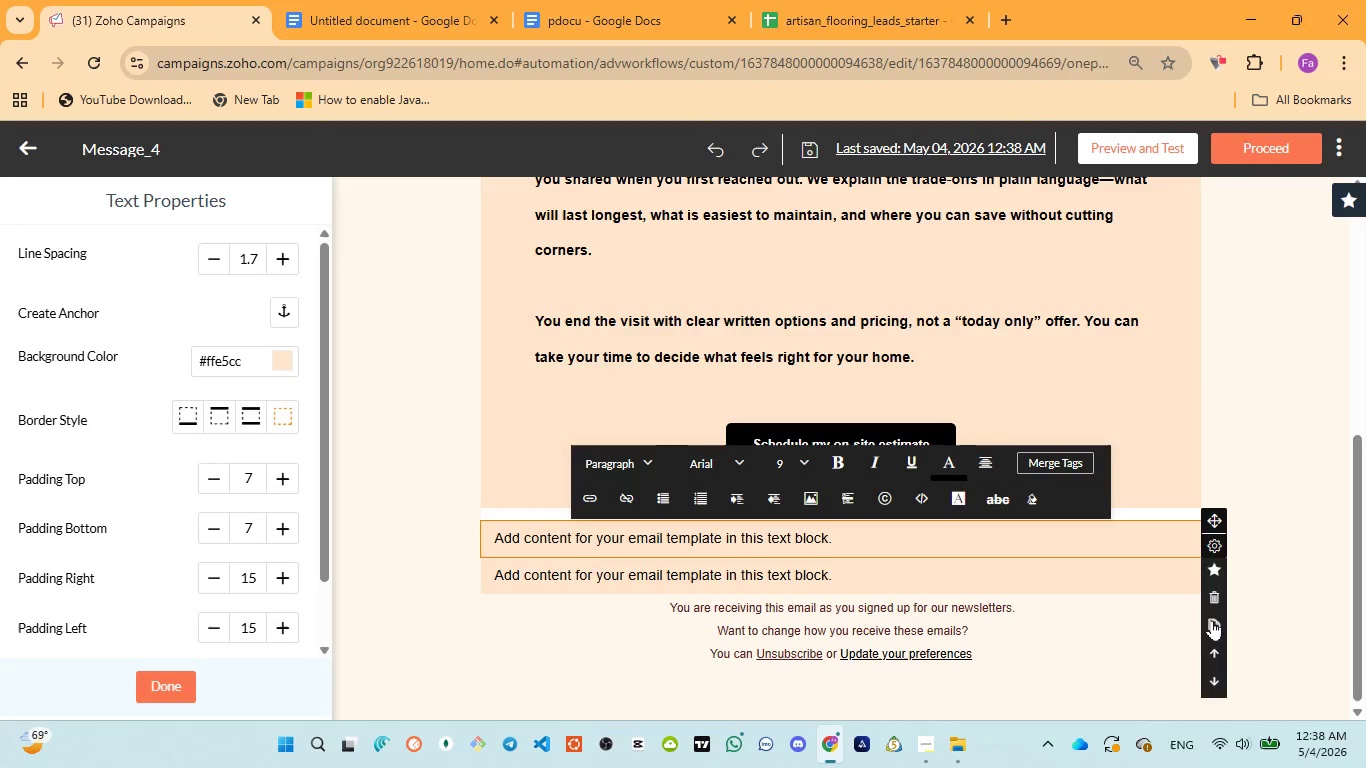 
left_click([1214, 650])
 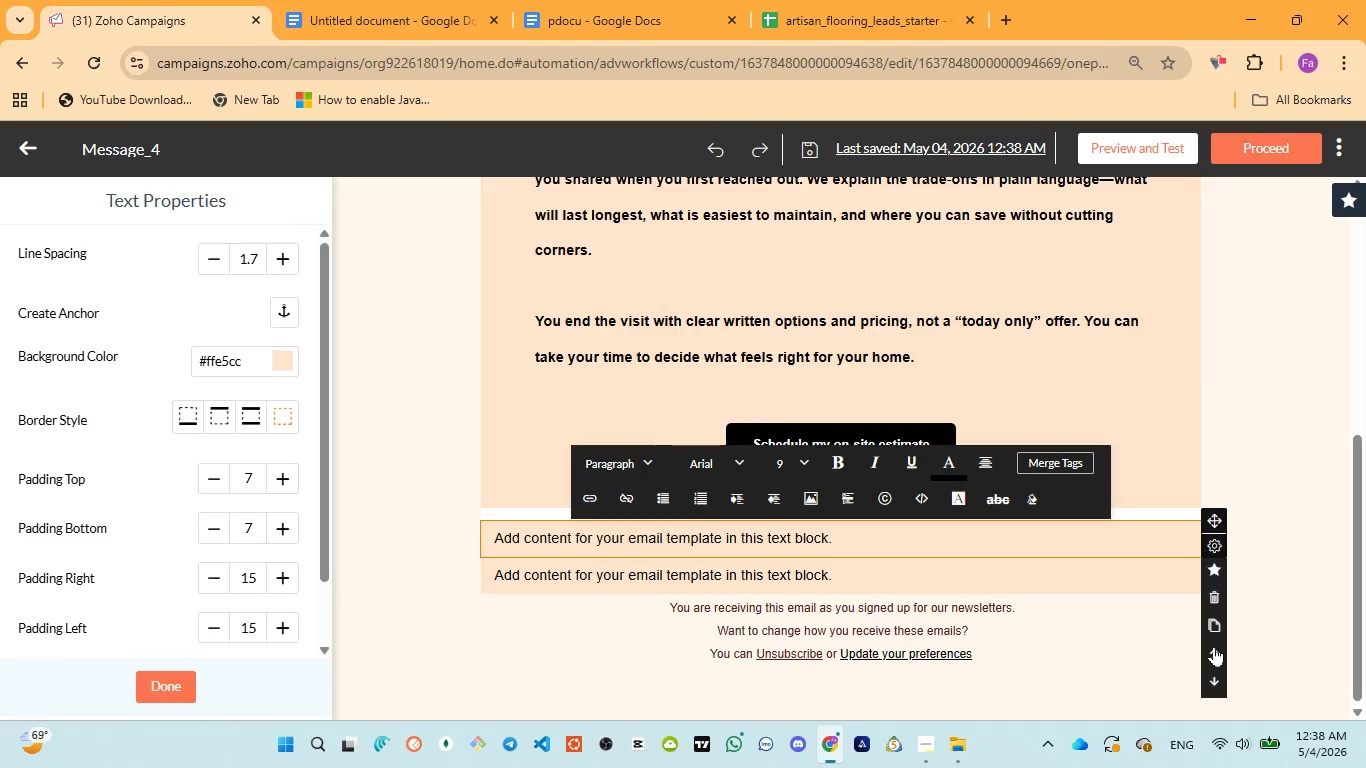 
left_click([1214, 645])
 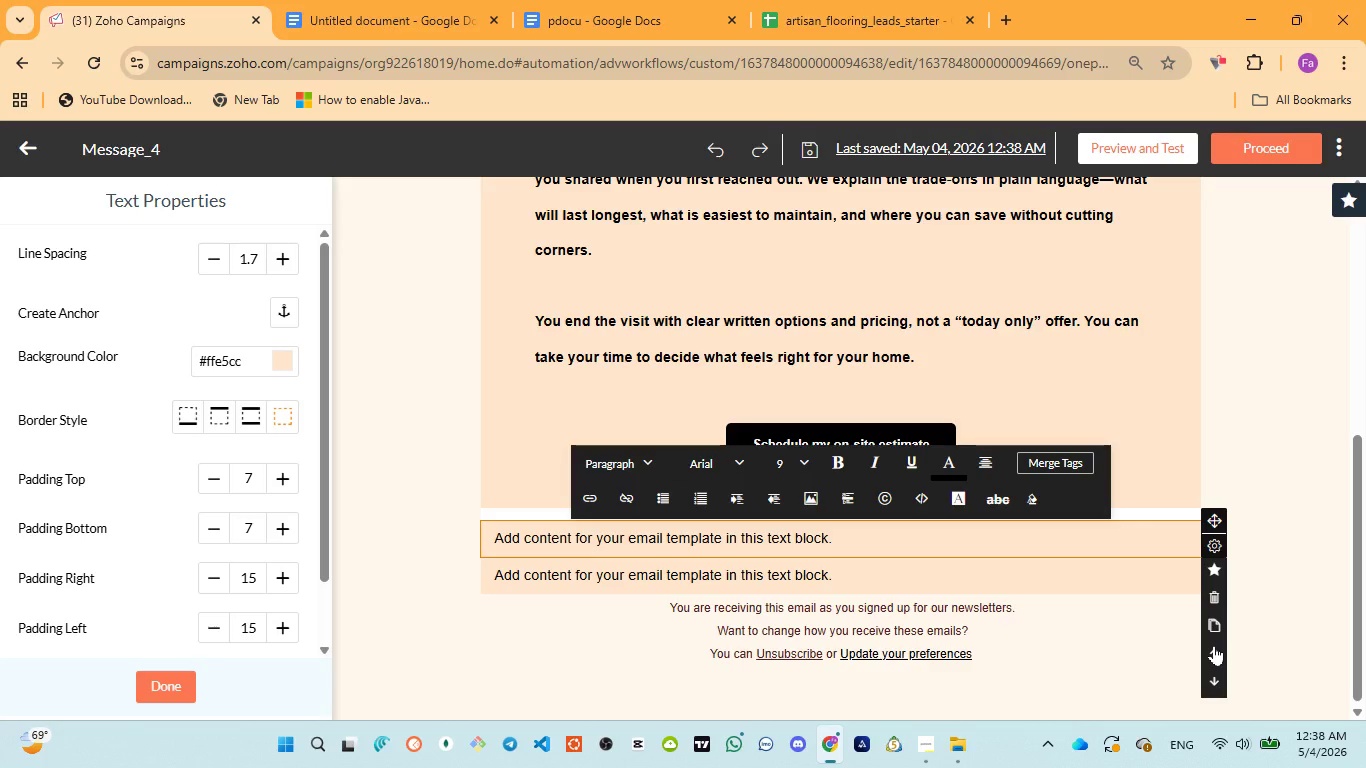 
left_click([1214, 645])
 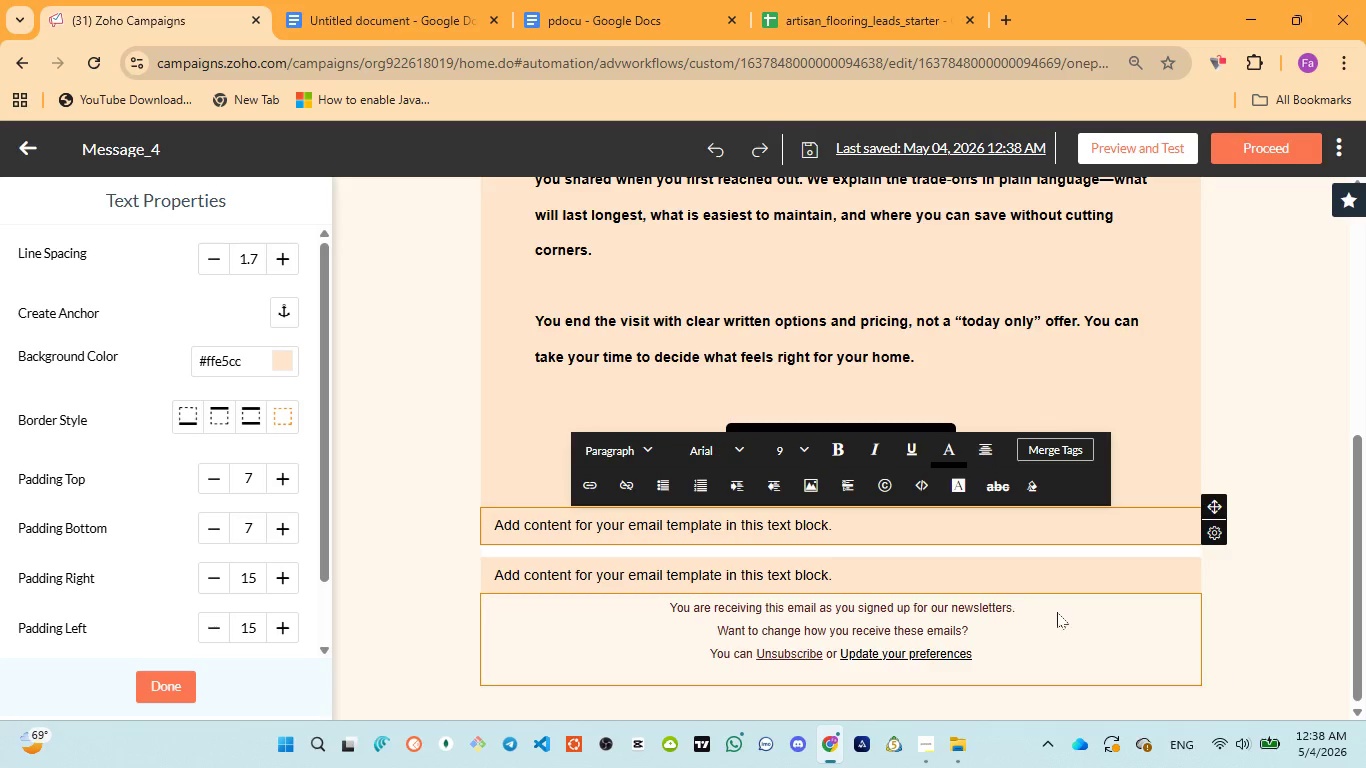 
left_click([1038, 583])
 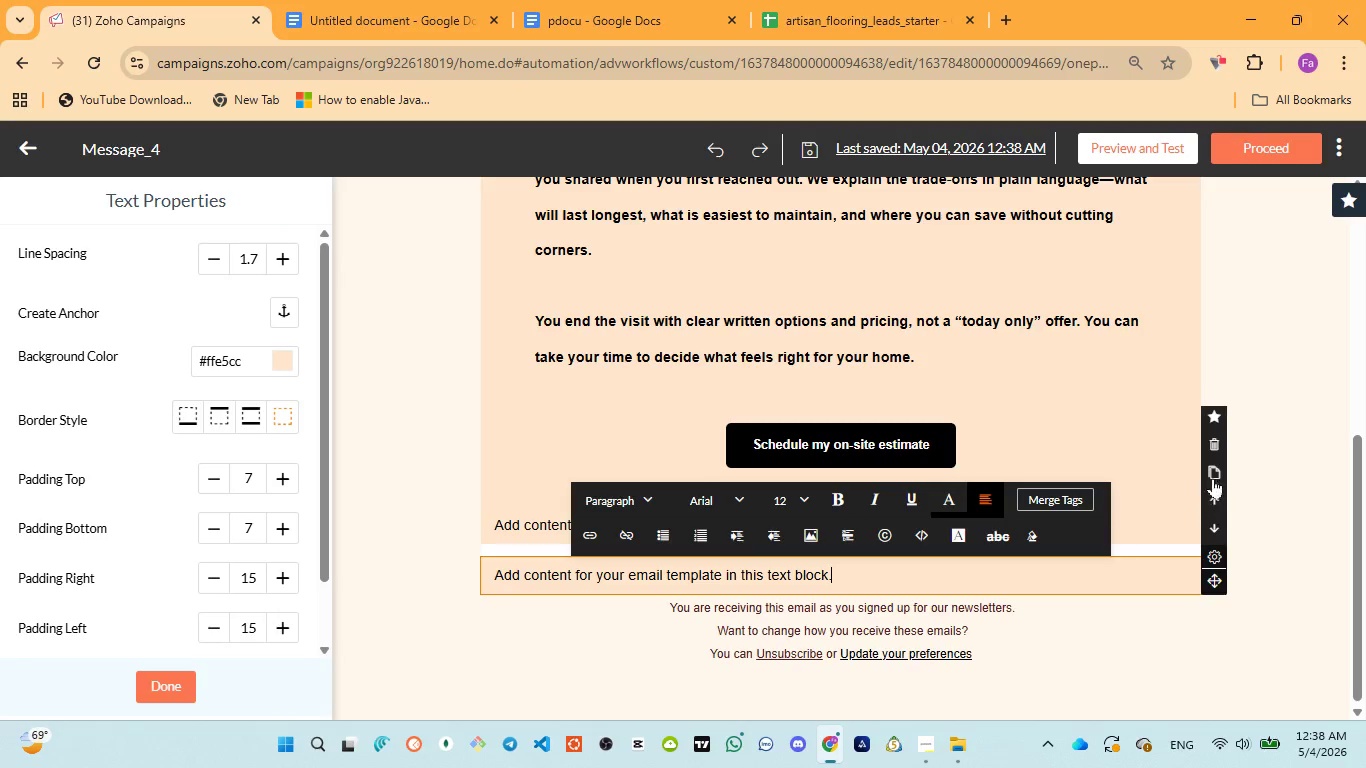 
left_click([1212, 439])
 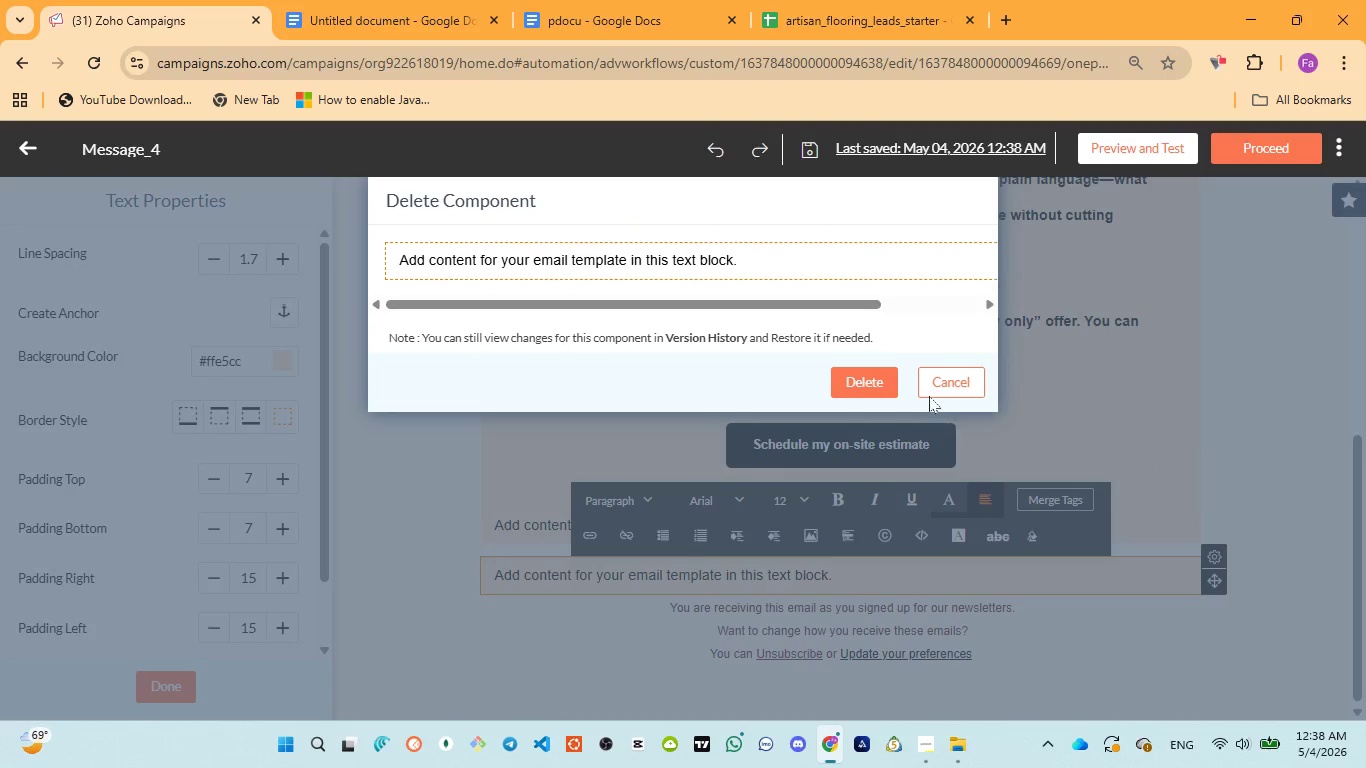 
left_click([866, 376])
 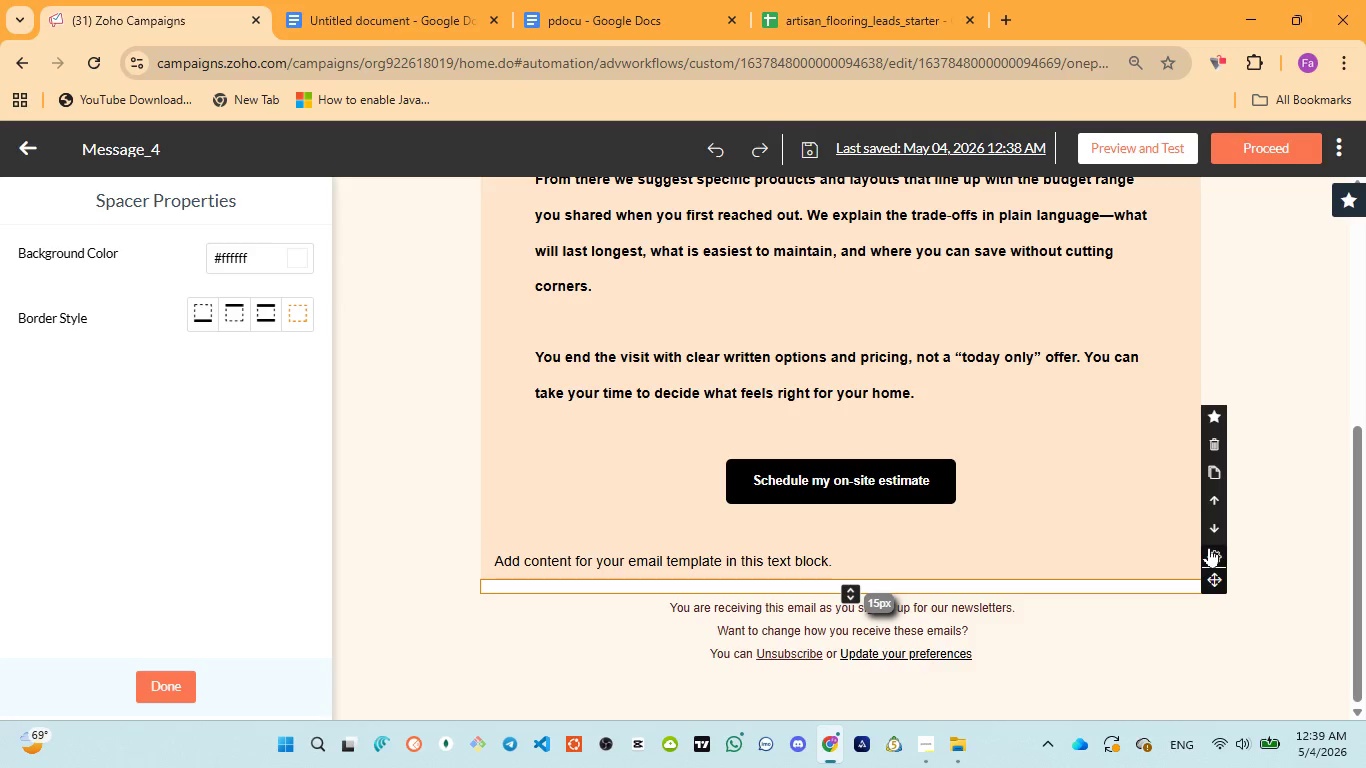 
left_click([1215, 500])
 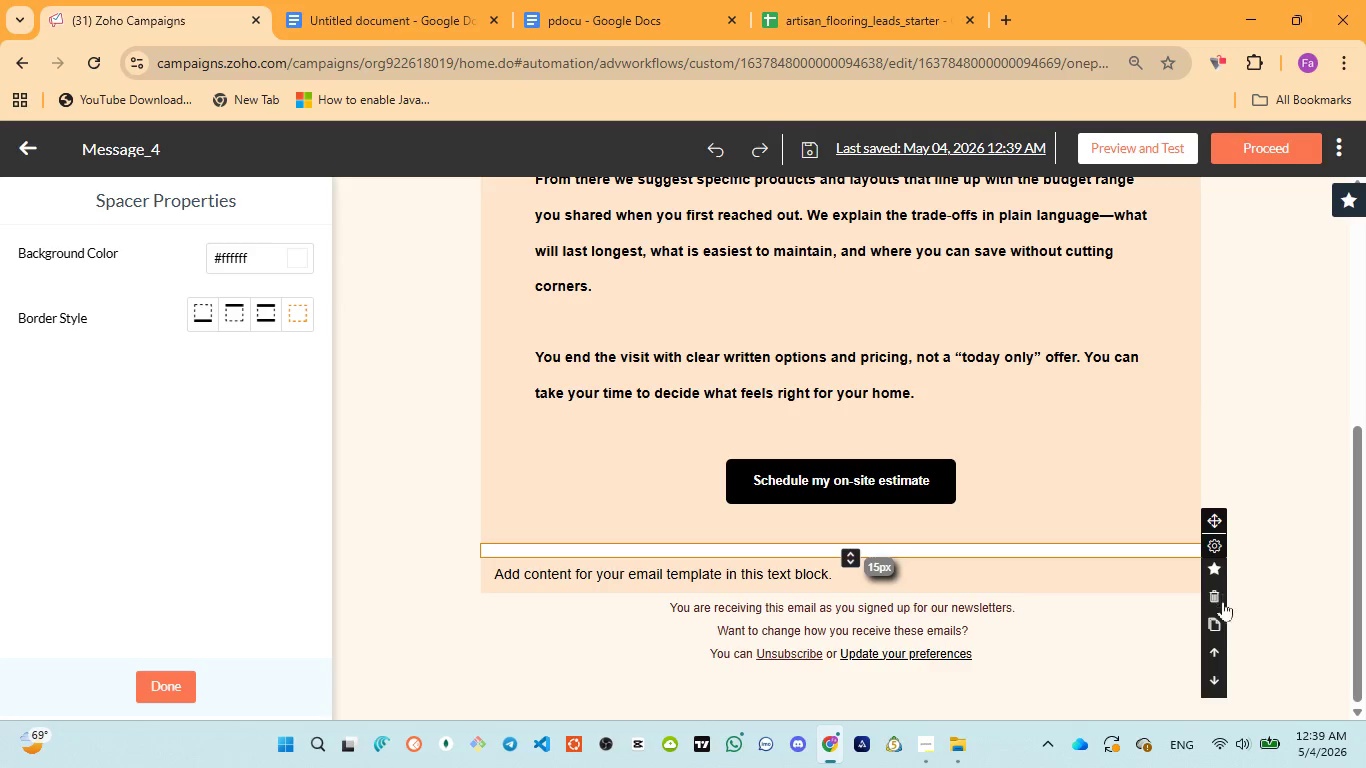 
left_click([1213, 642])
 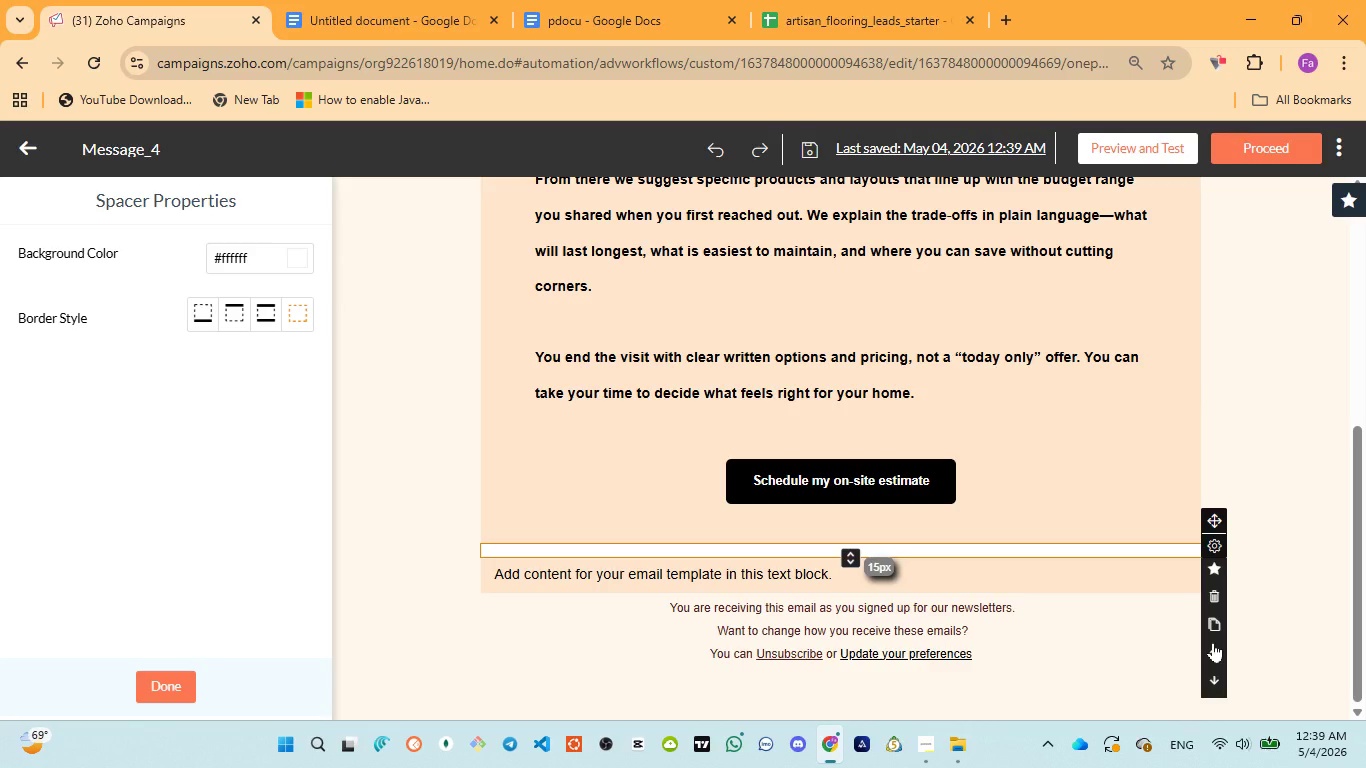 
left_click([1213, 642])
 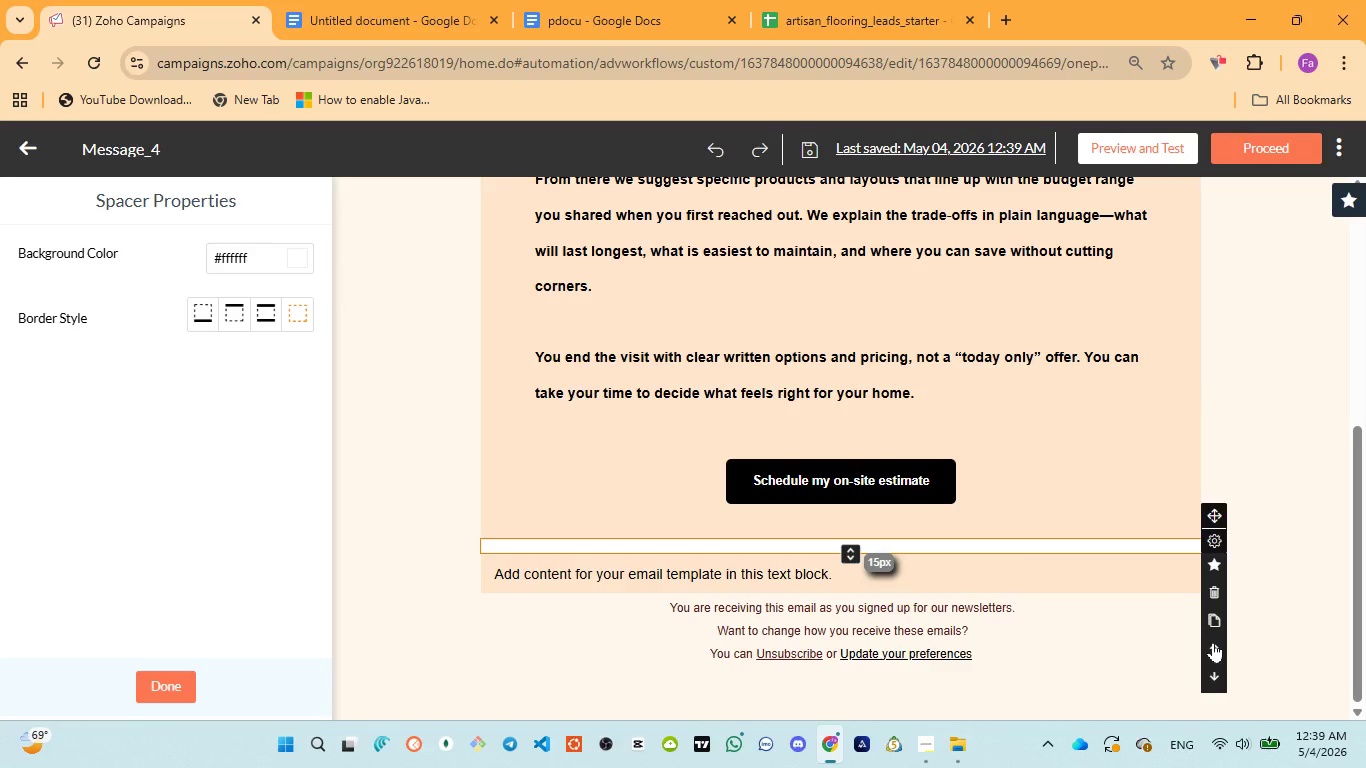 
left_click([1213, 642])
 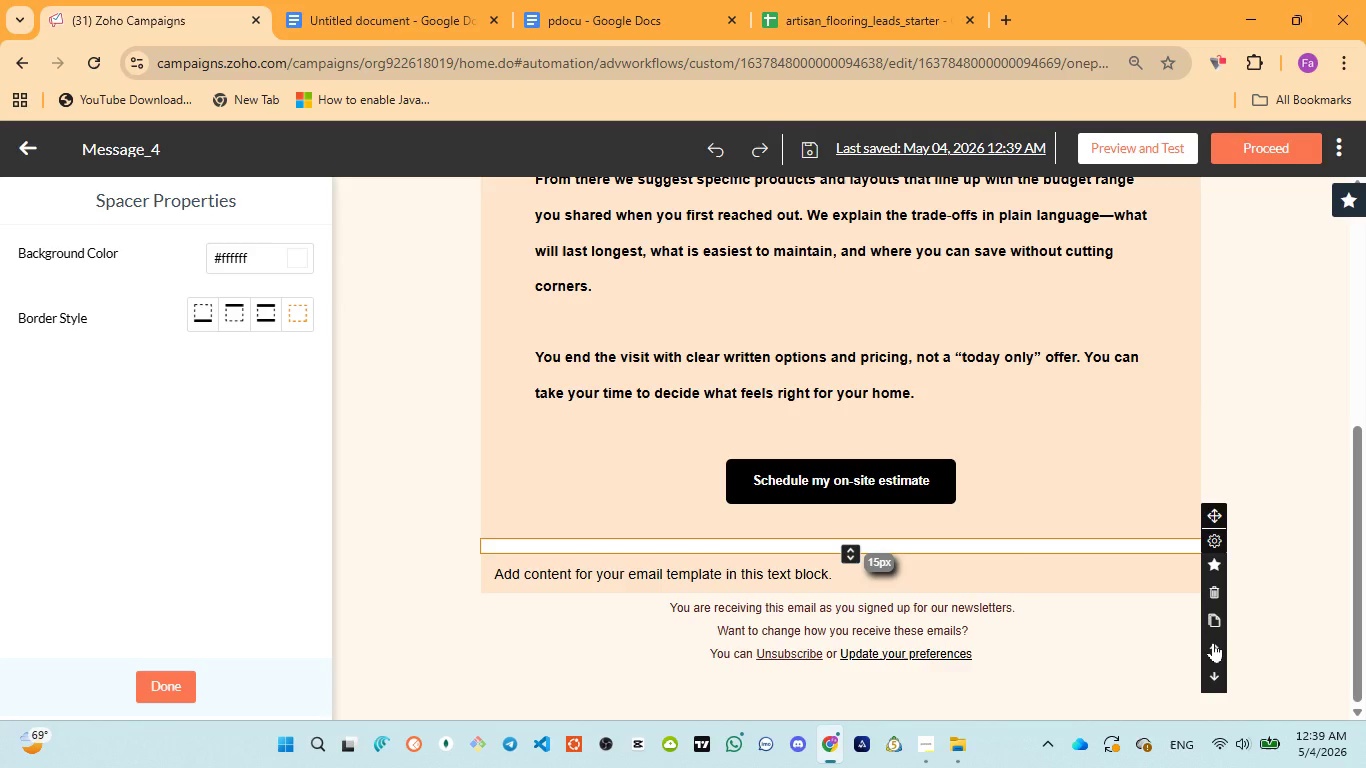 
left_click([1213, 640])
 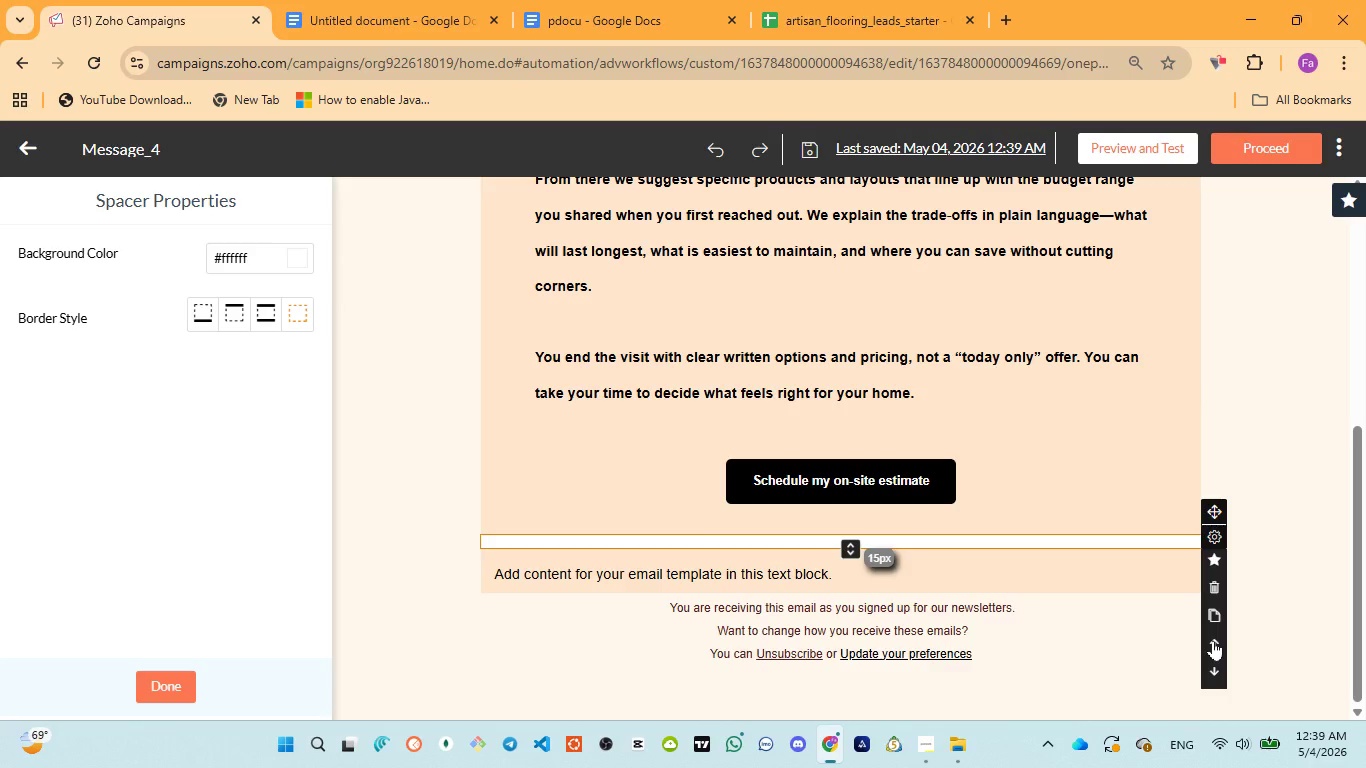 
left_click([1213, 640])
 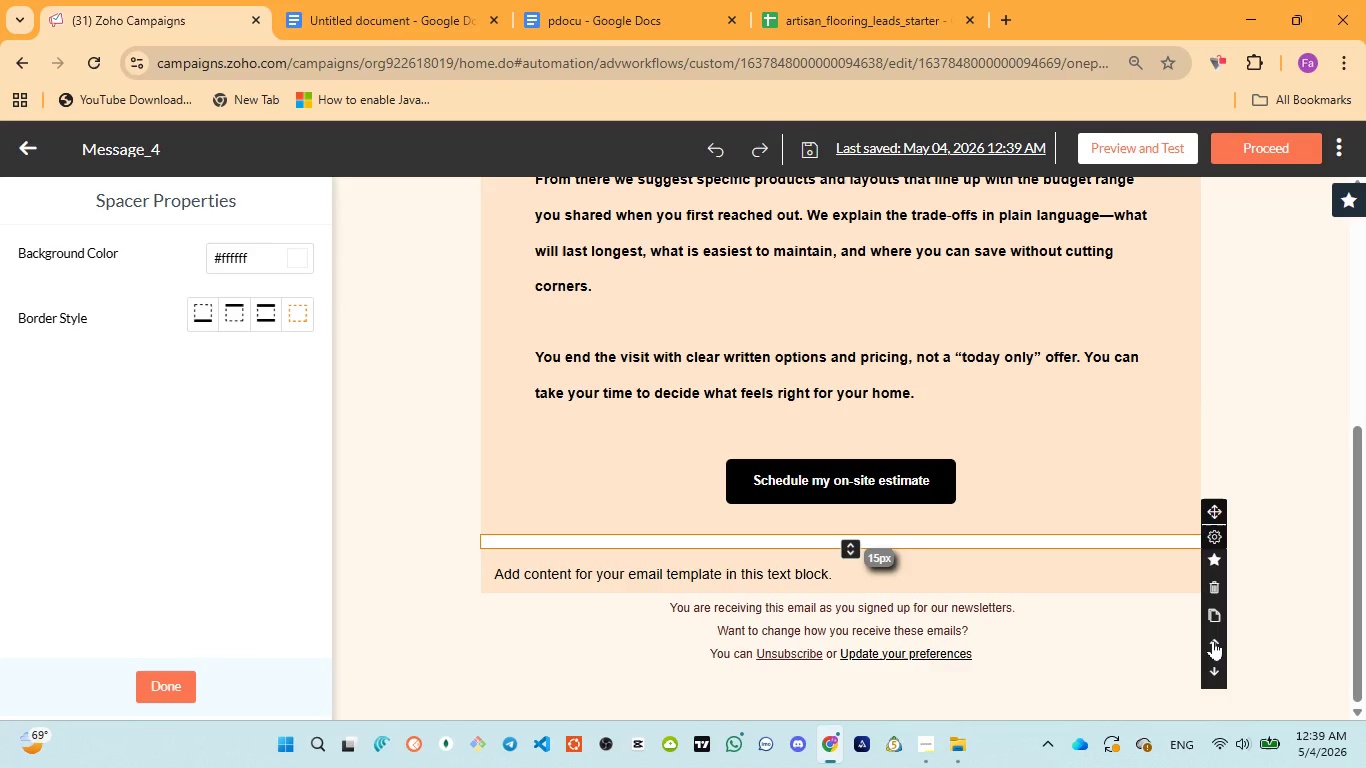 
left_click([1213, 640])
 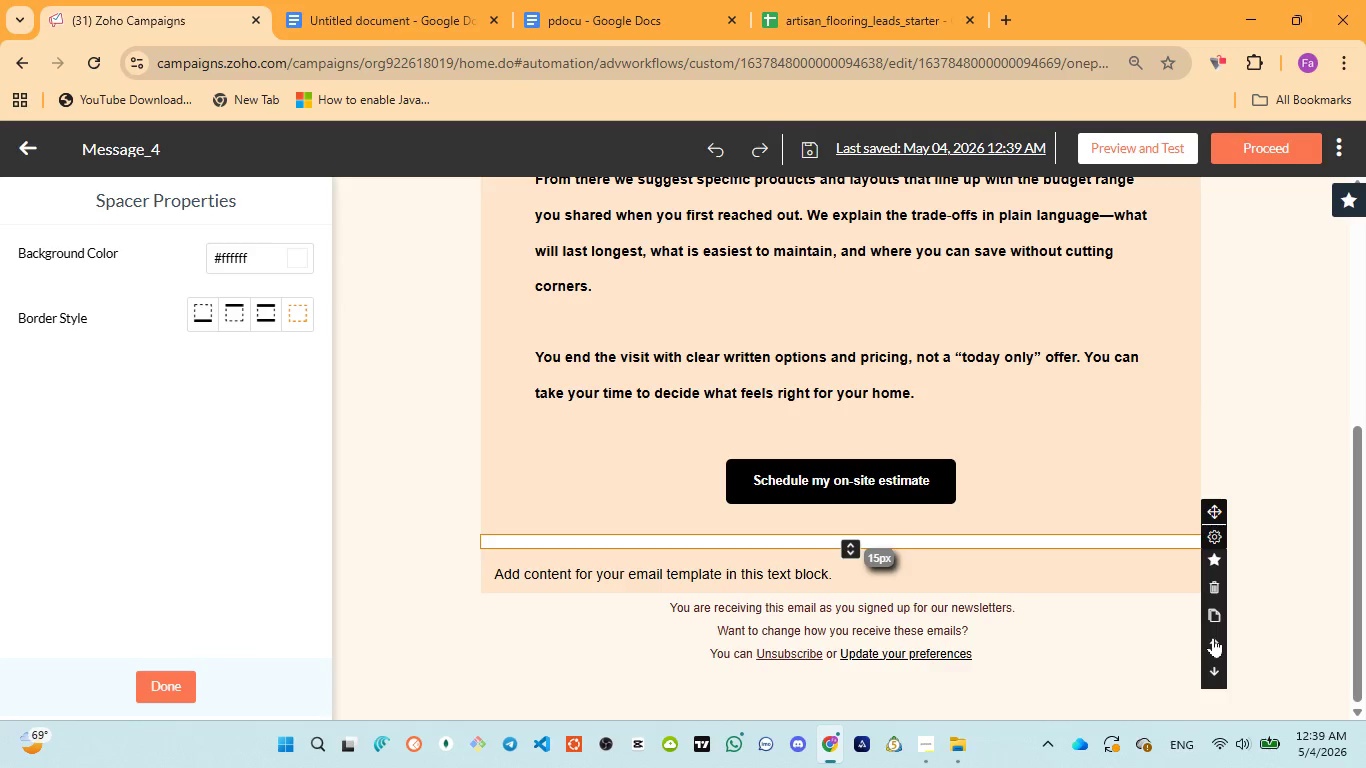 
left_click([1212, 634])
 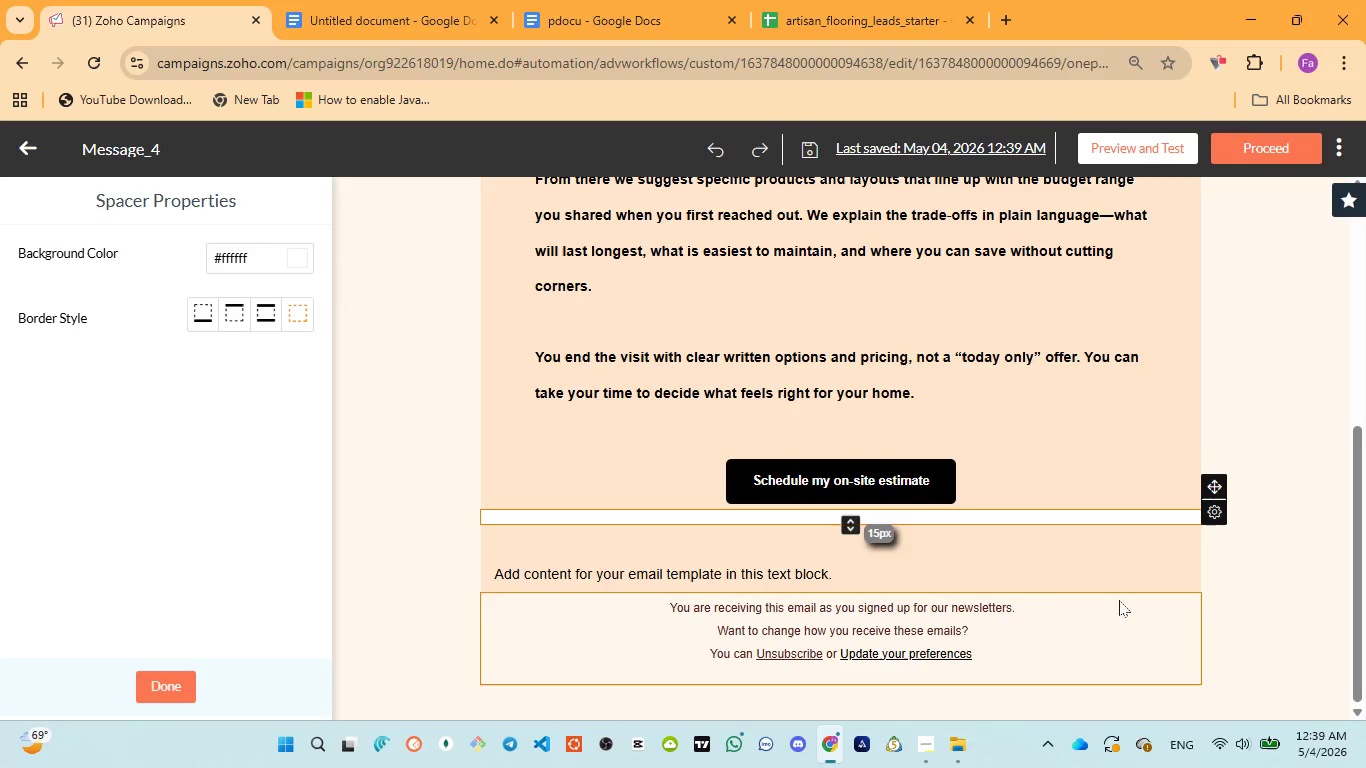 
left_click([1004, 560])
 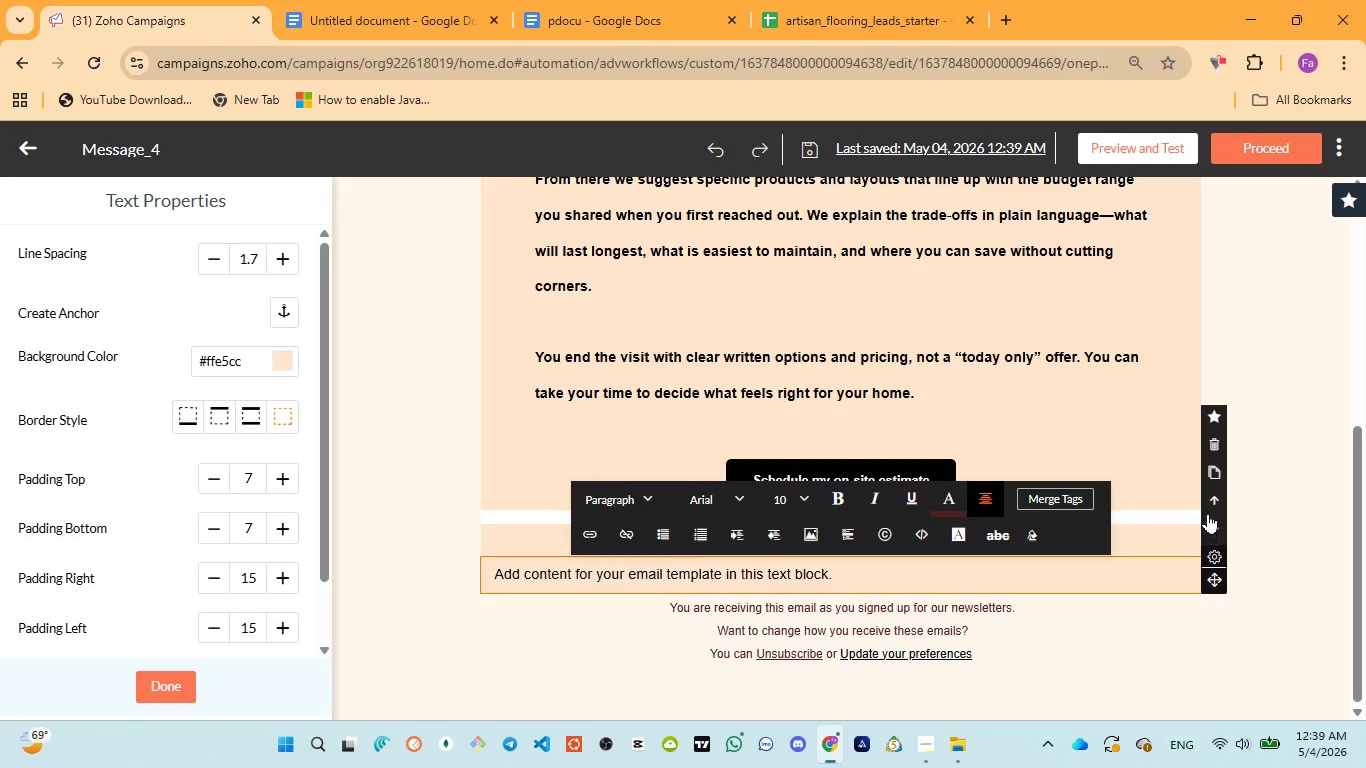 
left_click([1216, 498])
 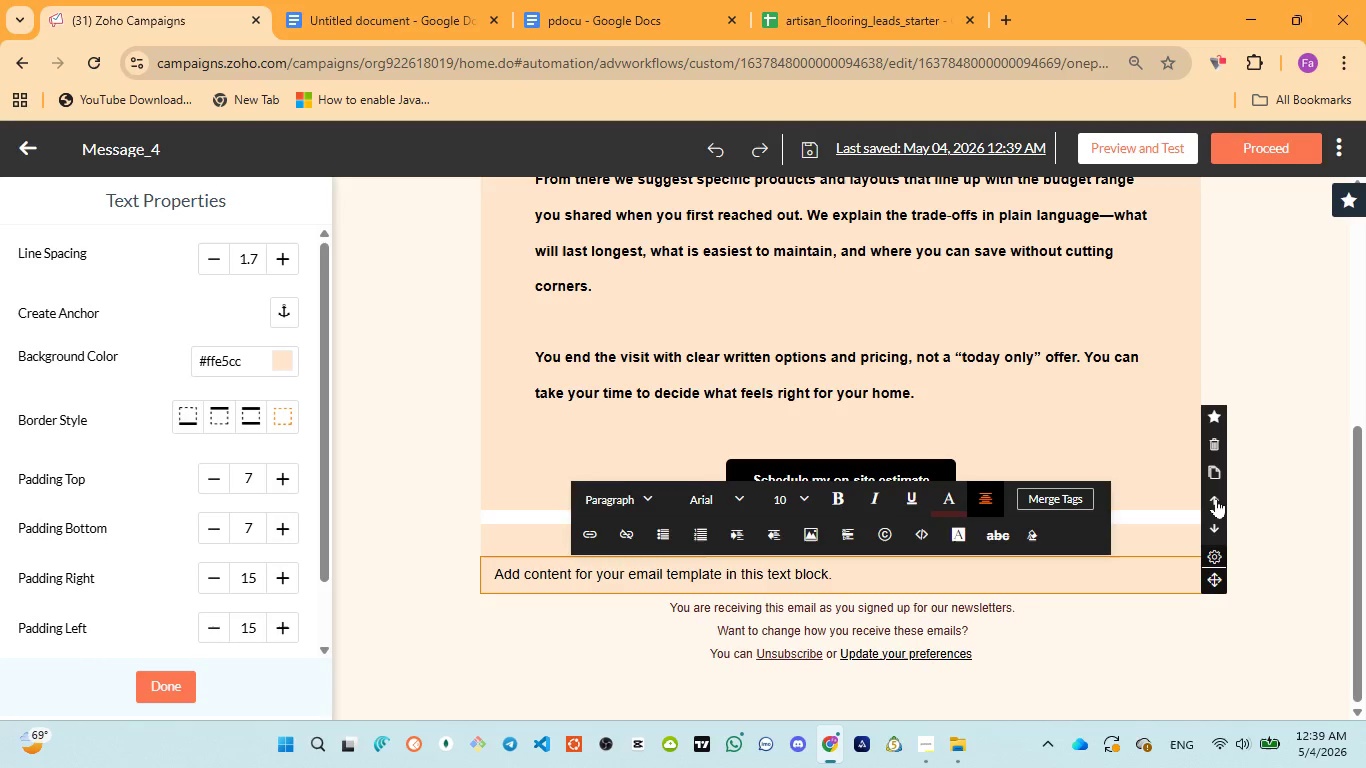 
left_click([1216, 498])
 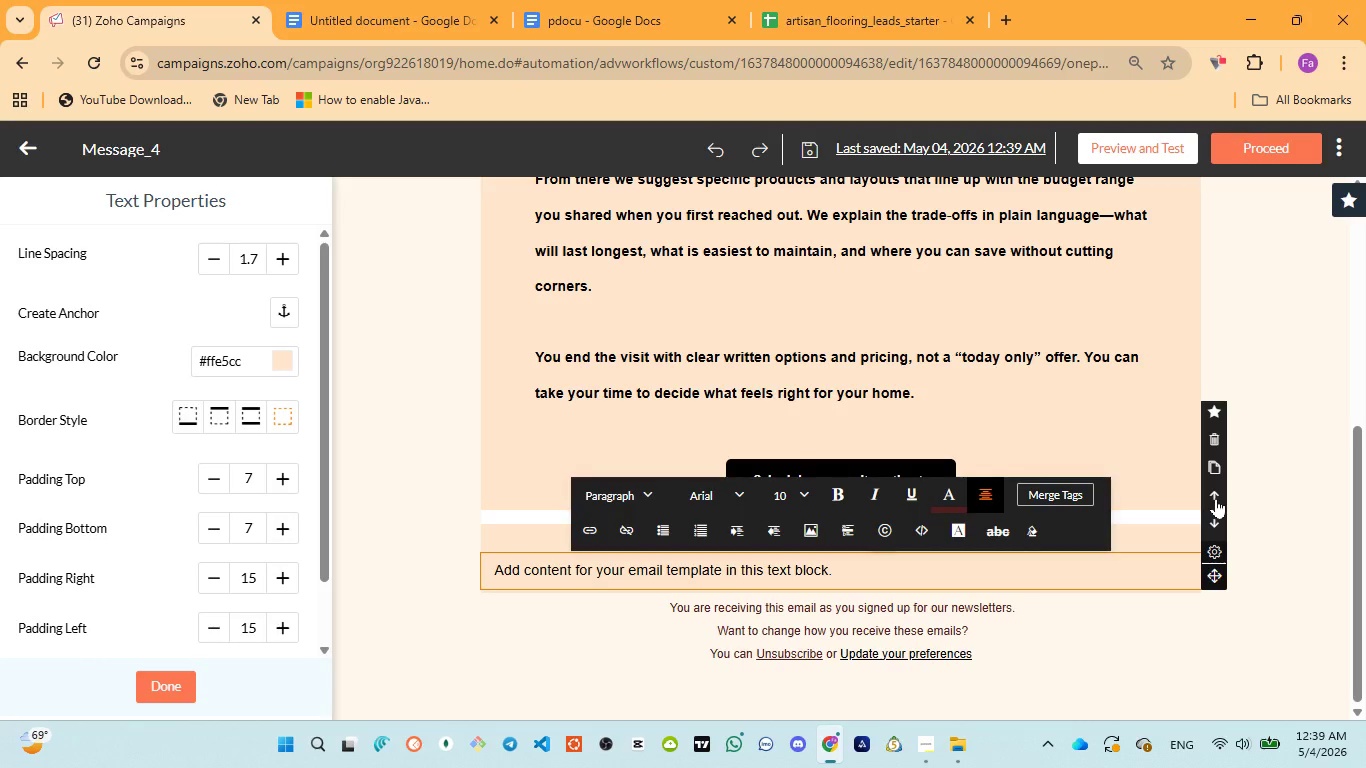 
double_click([1216, 498])
 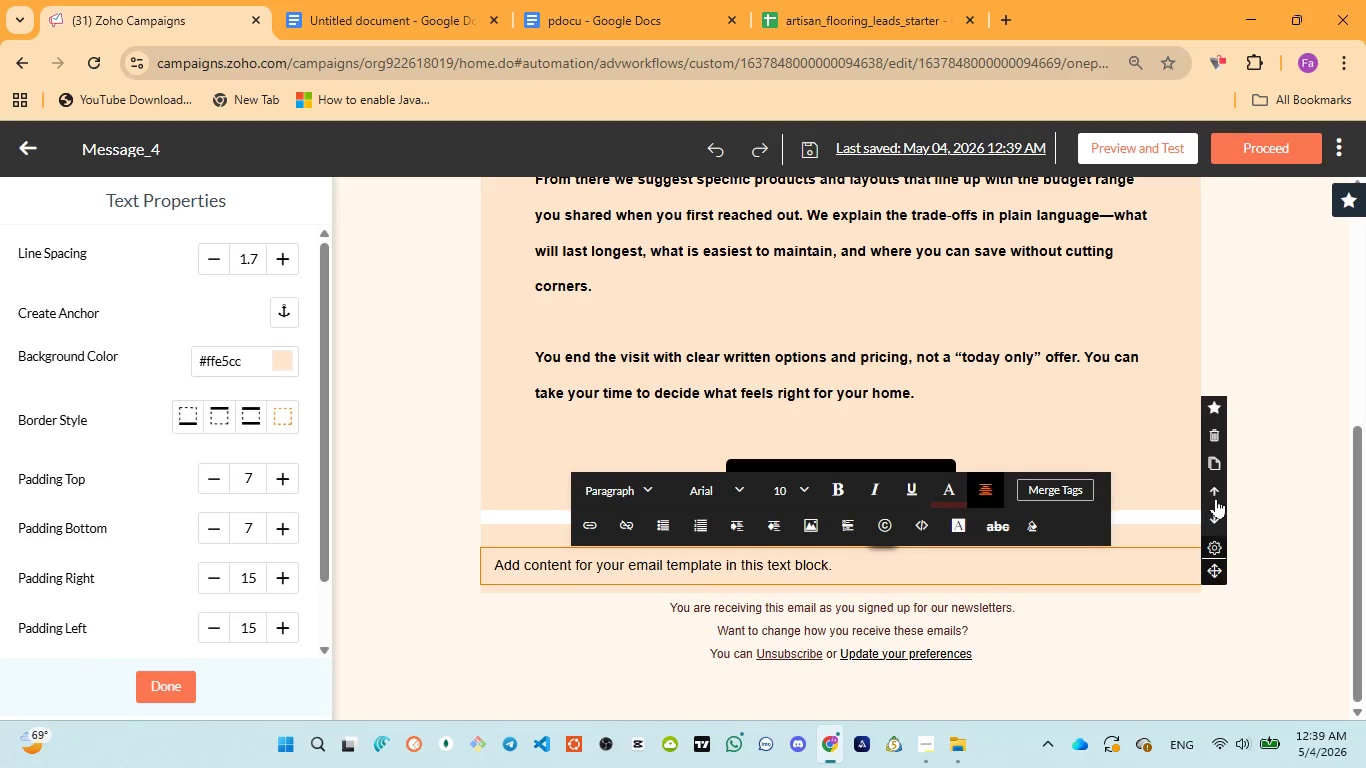 
triple_click([1216, 498])
 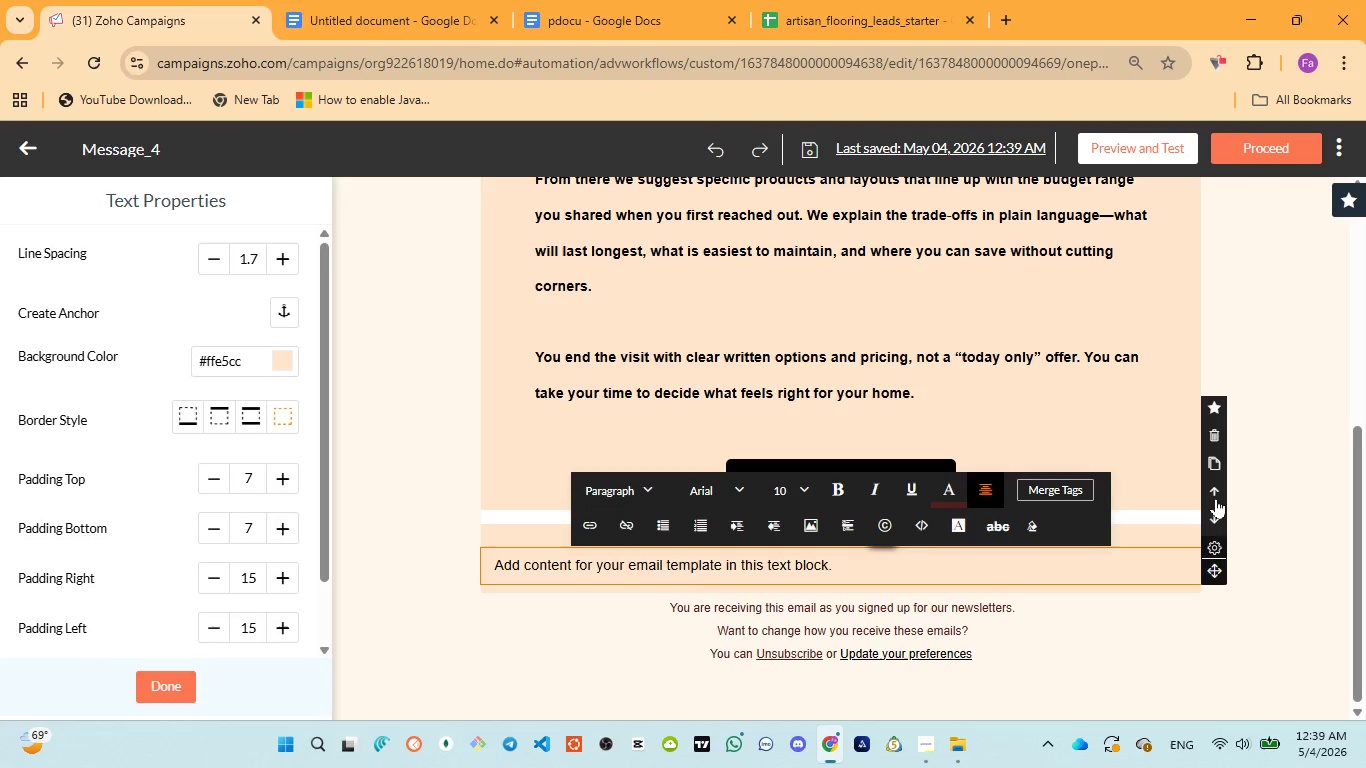 
triple_click([1216, 498])
 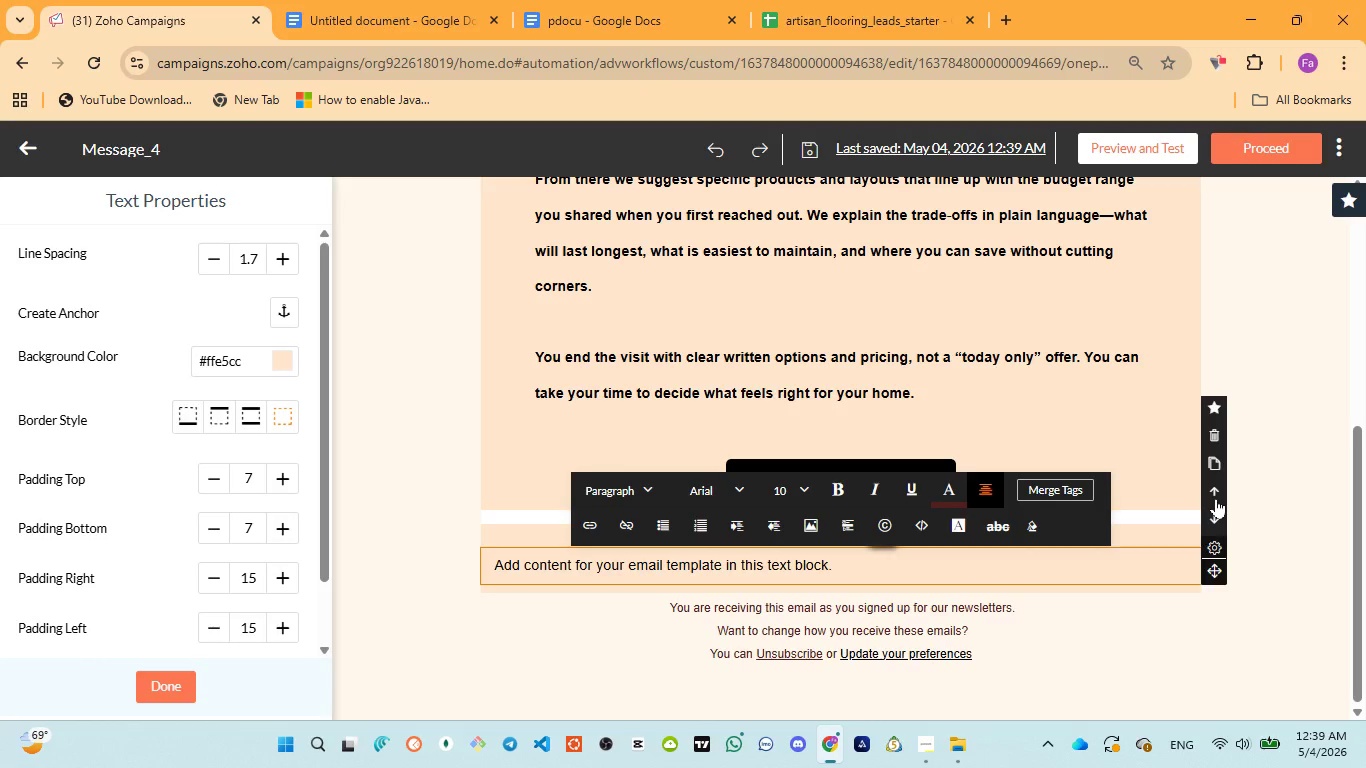 
triple_click([1216, 498])
 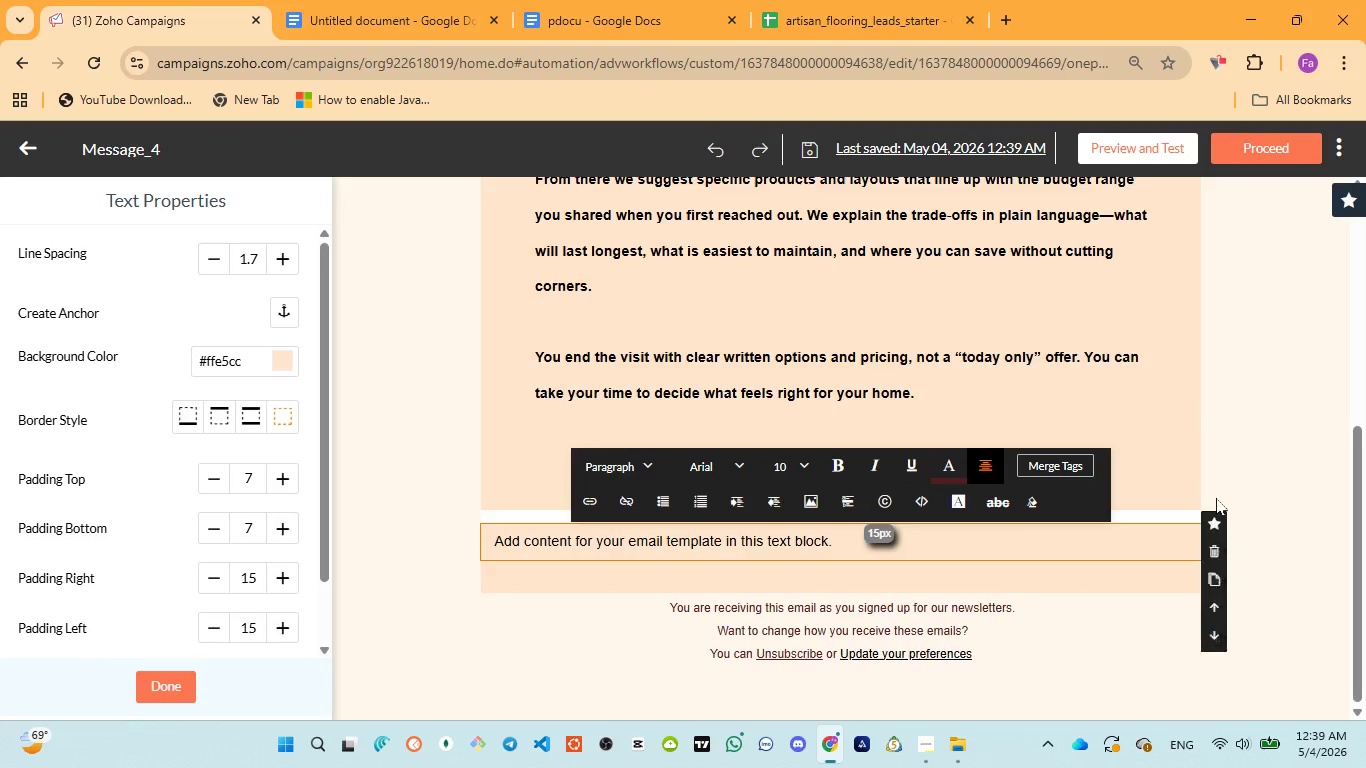 
triple_click([1216, 498])
 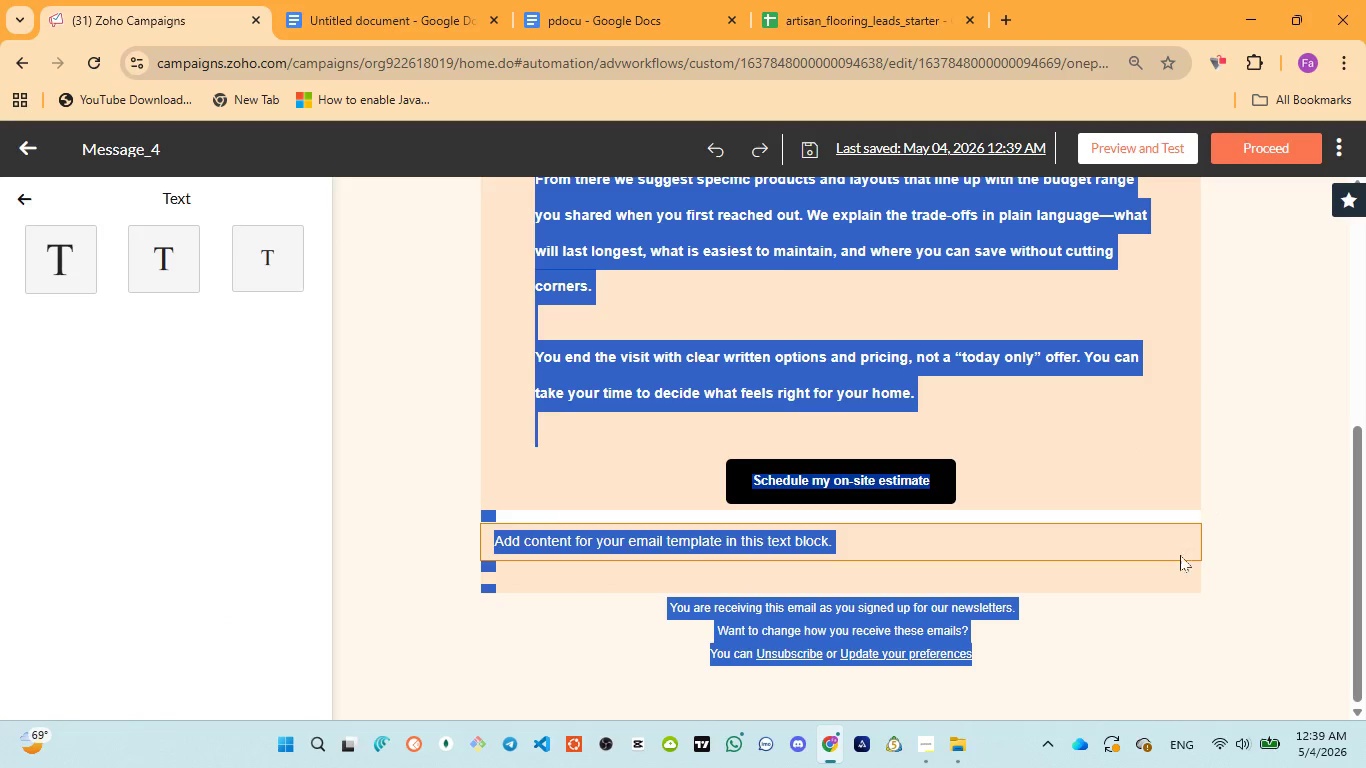 
left_click([1195, 647])
 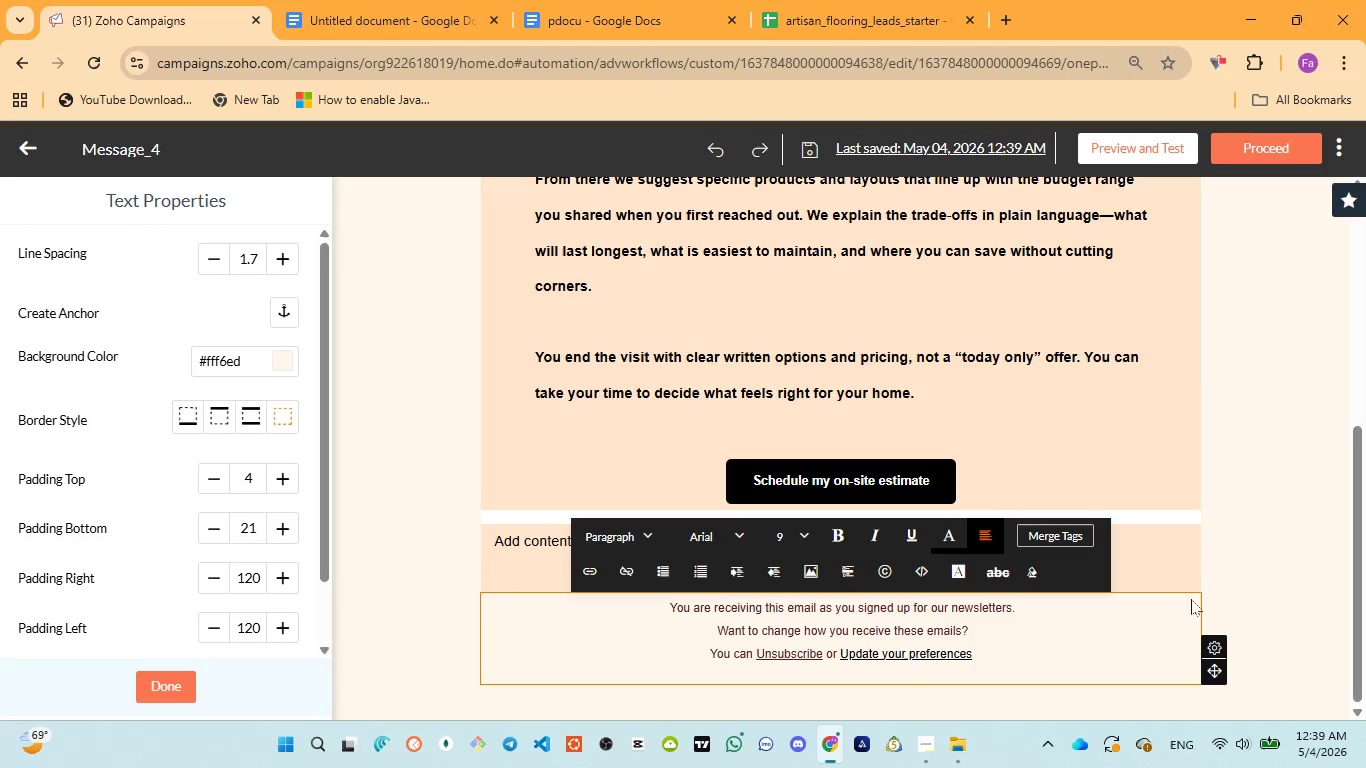 
left_click([1236, 520])
 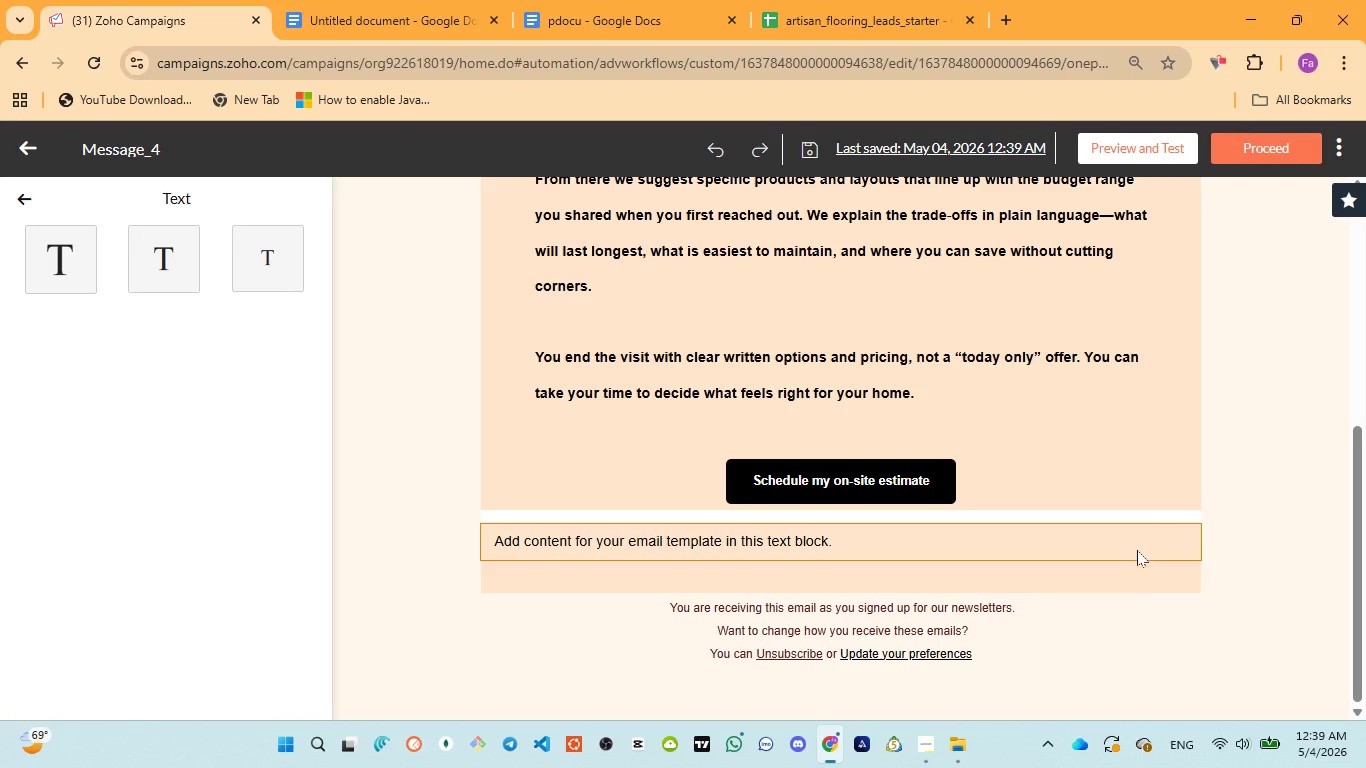 
left_click([1128, 576])
 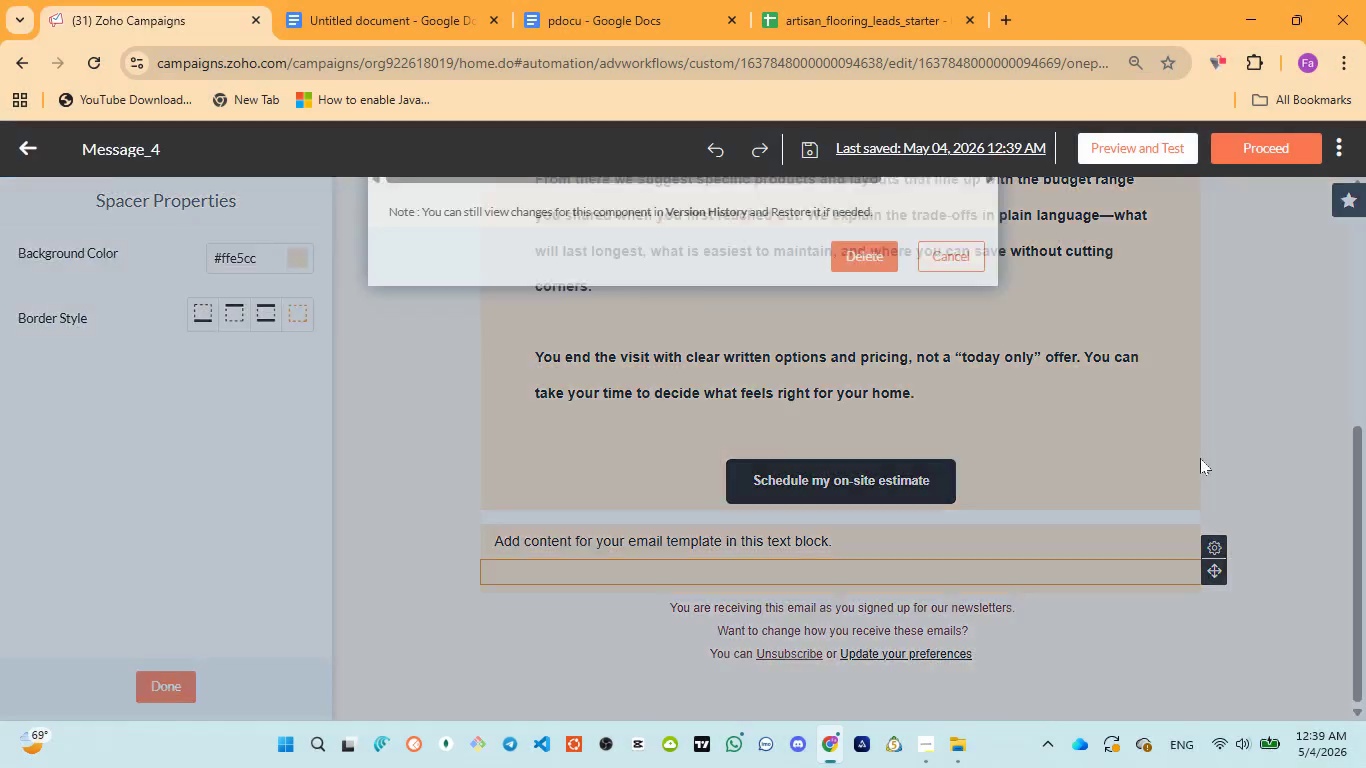 
left_click([879, 372])
 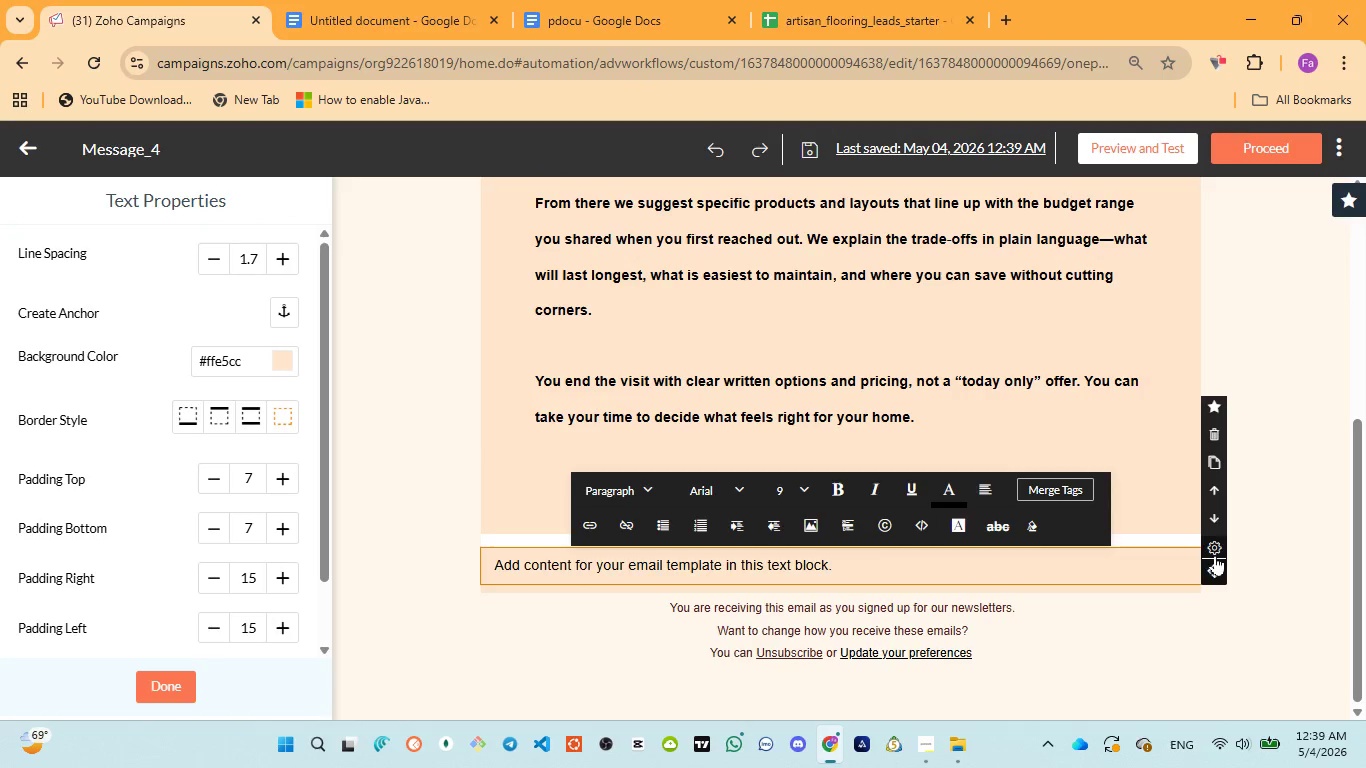 
left_click([1216, 488])
 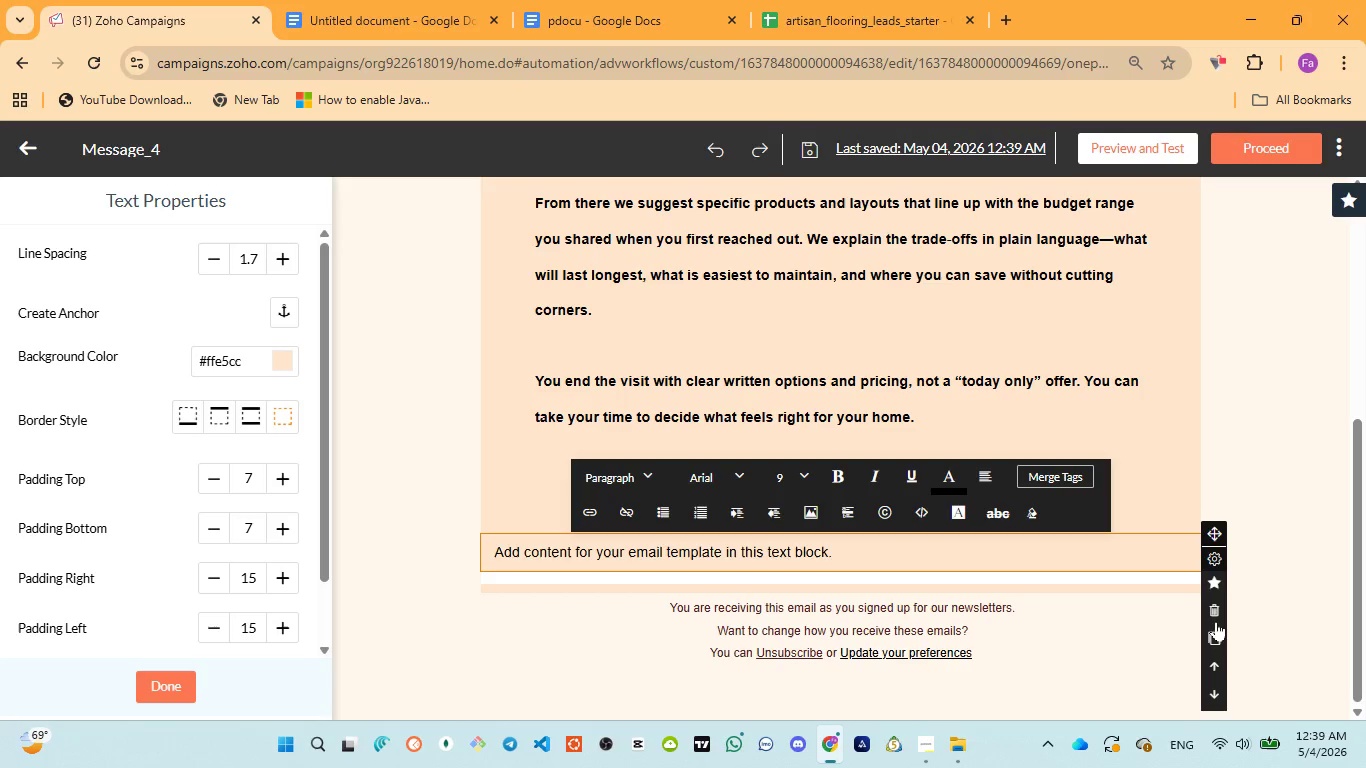 
left_click([1214, 654])
 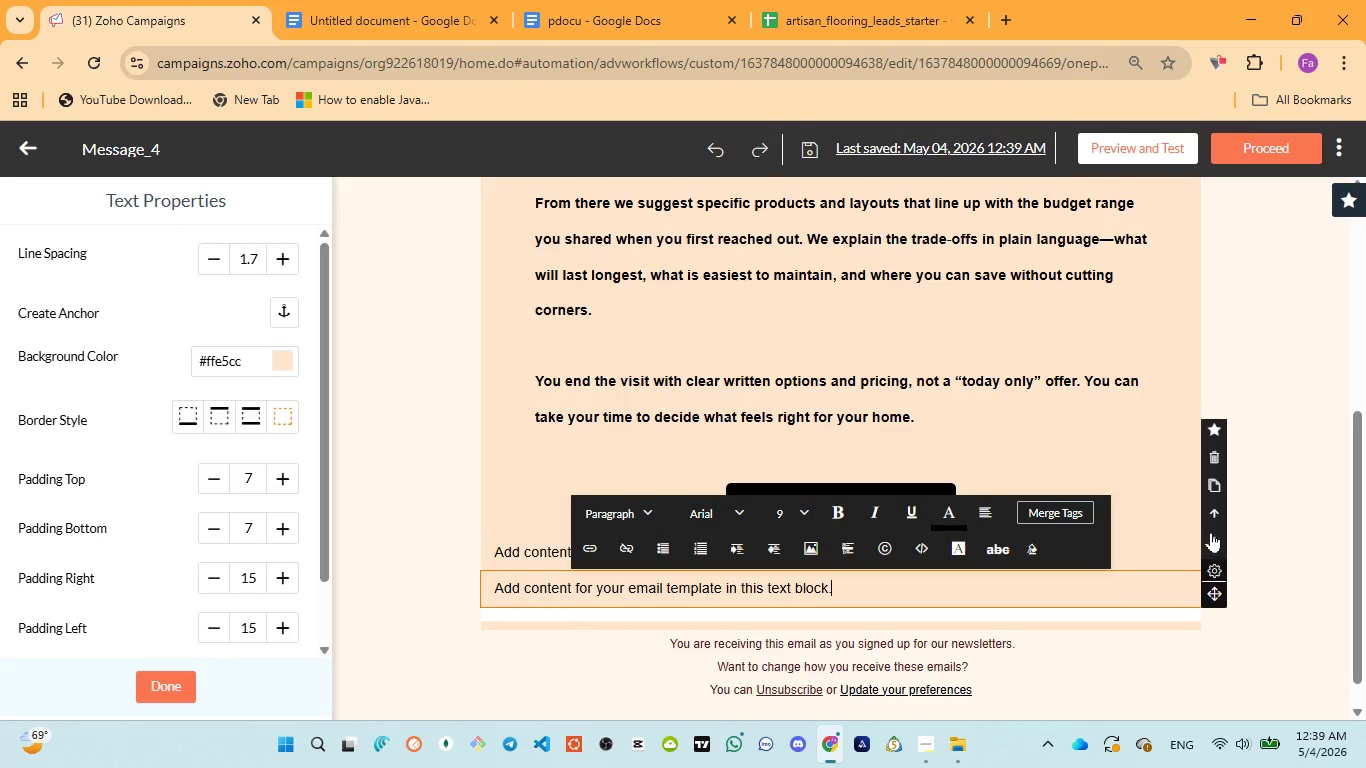 
left_click([1214, 508])
 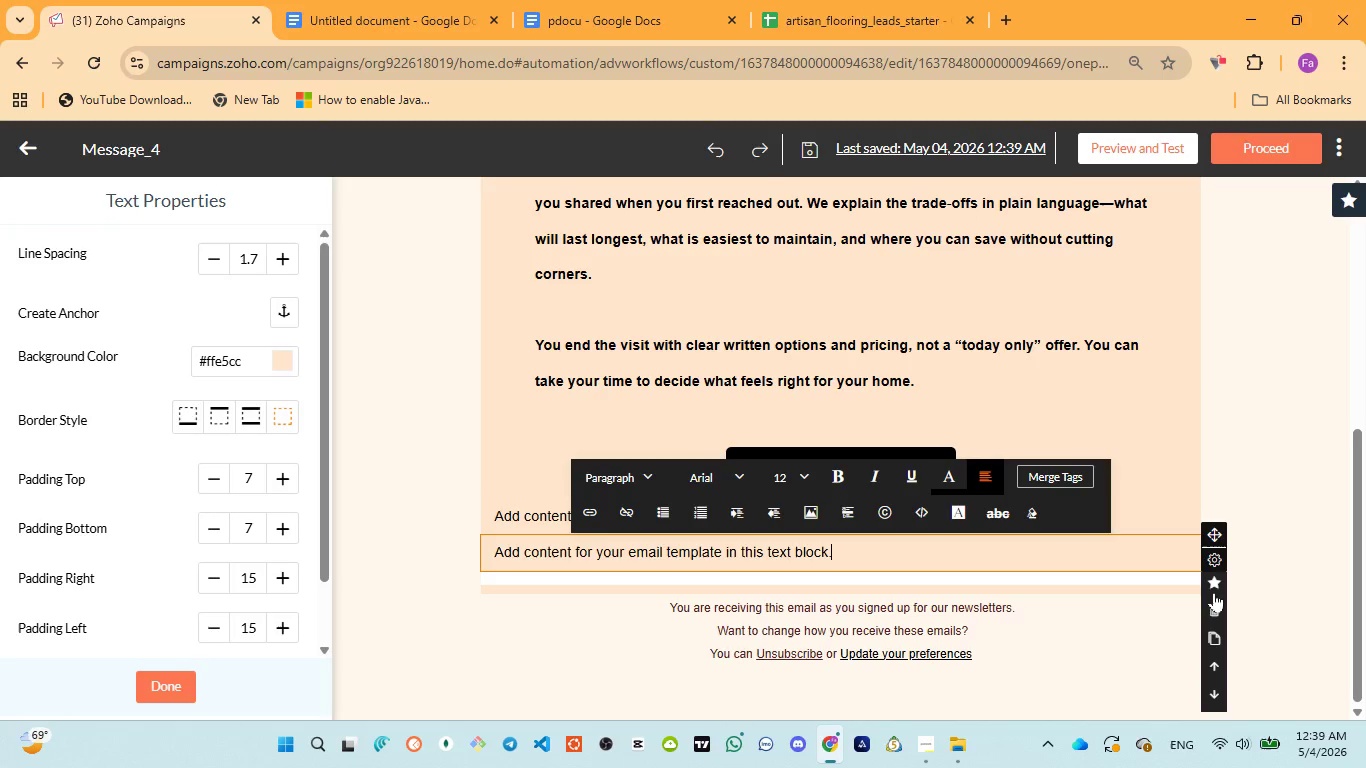 
left_click([1216, 608])
 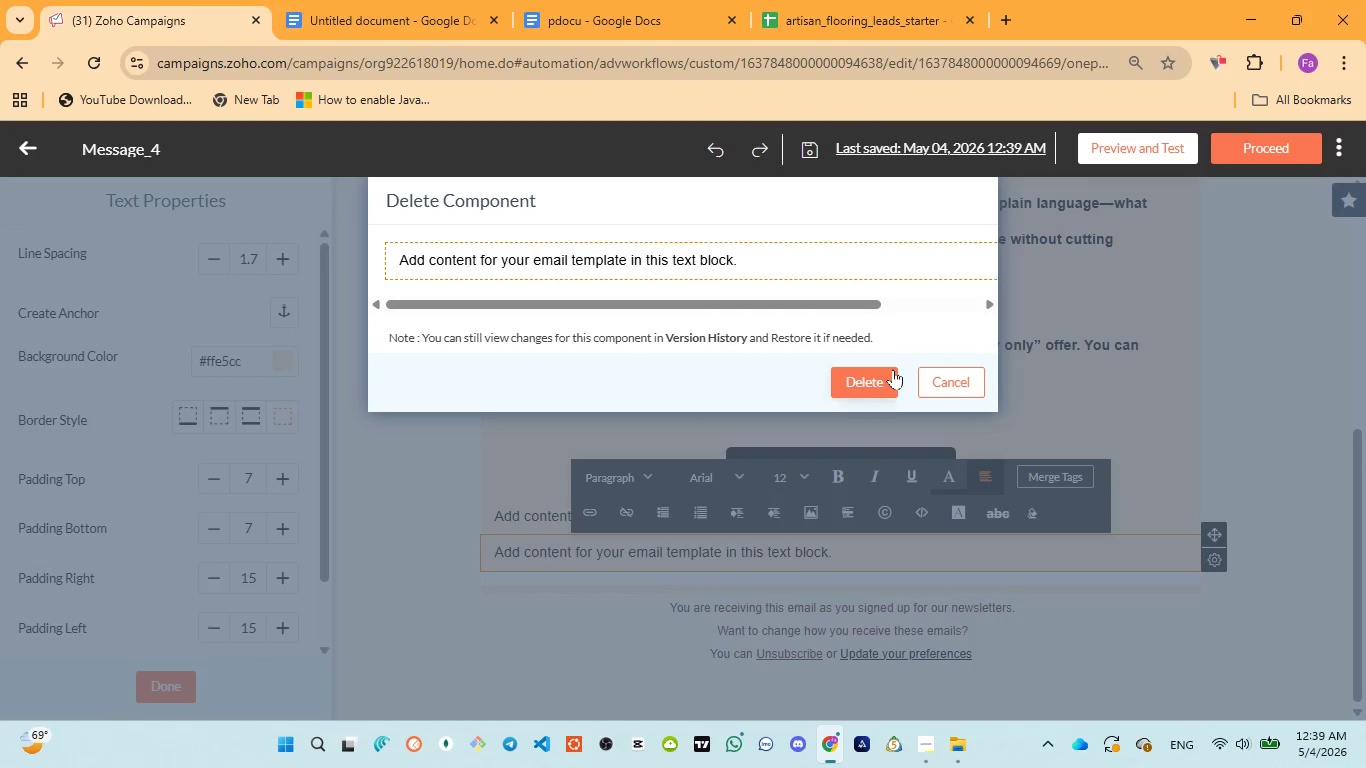 
left_click([883, 384])
 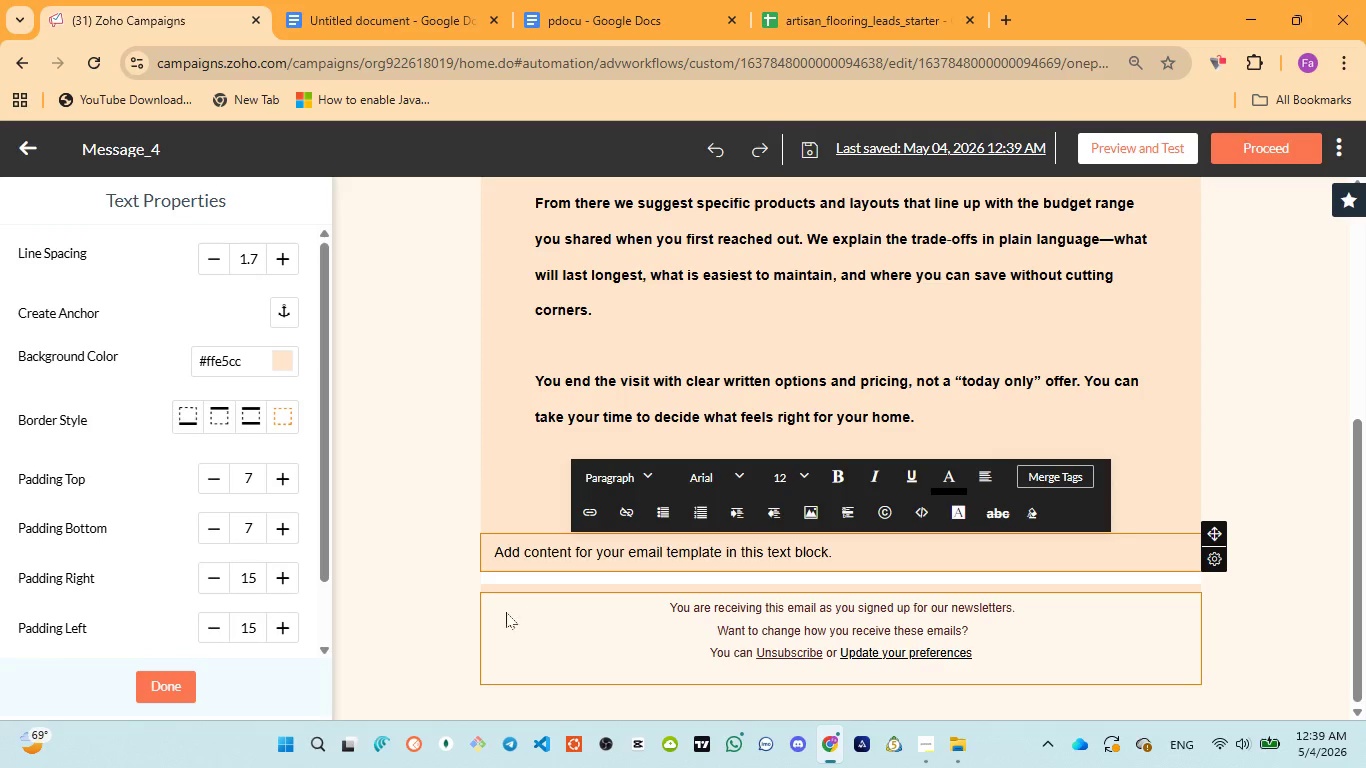 
left_click([462, 583])
 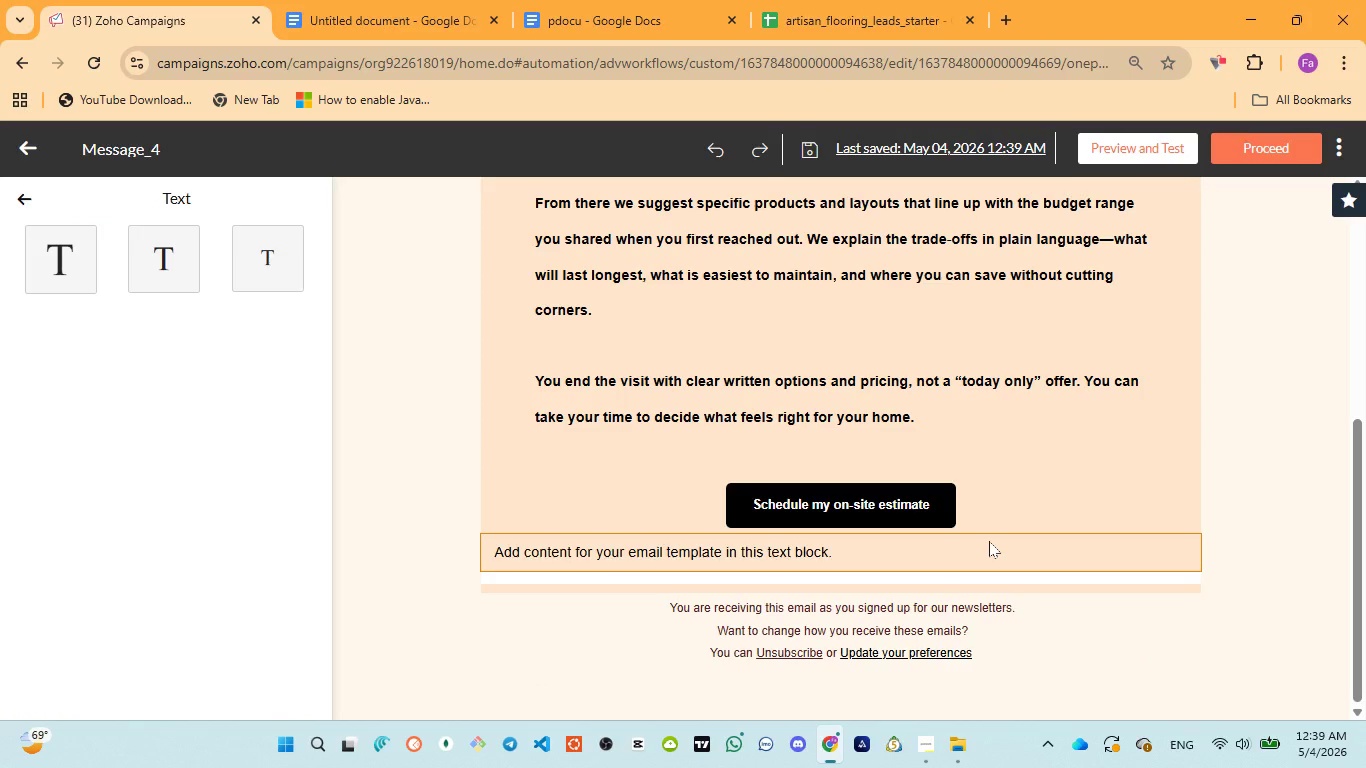 
left_click([978, 521])
 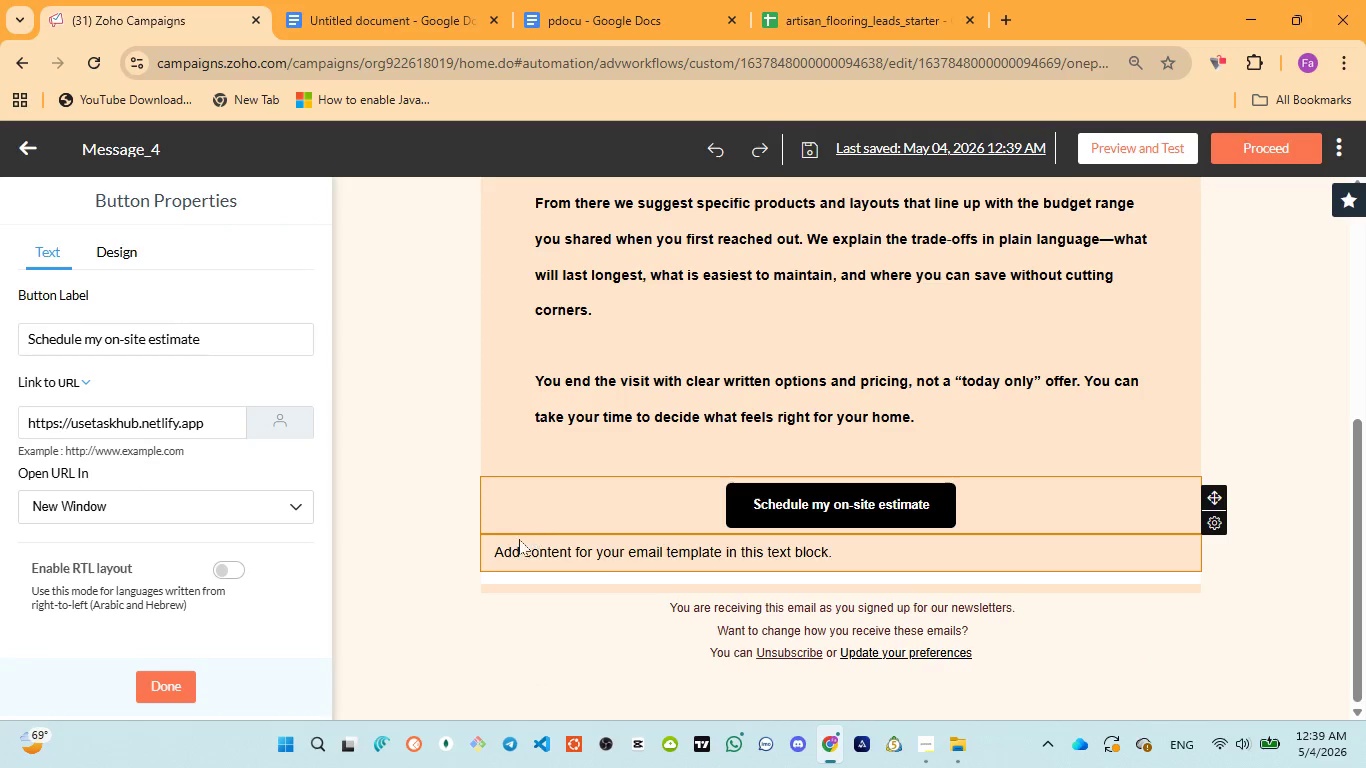 
left_click([503, 551])
 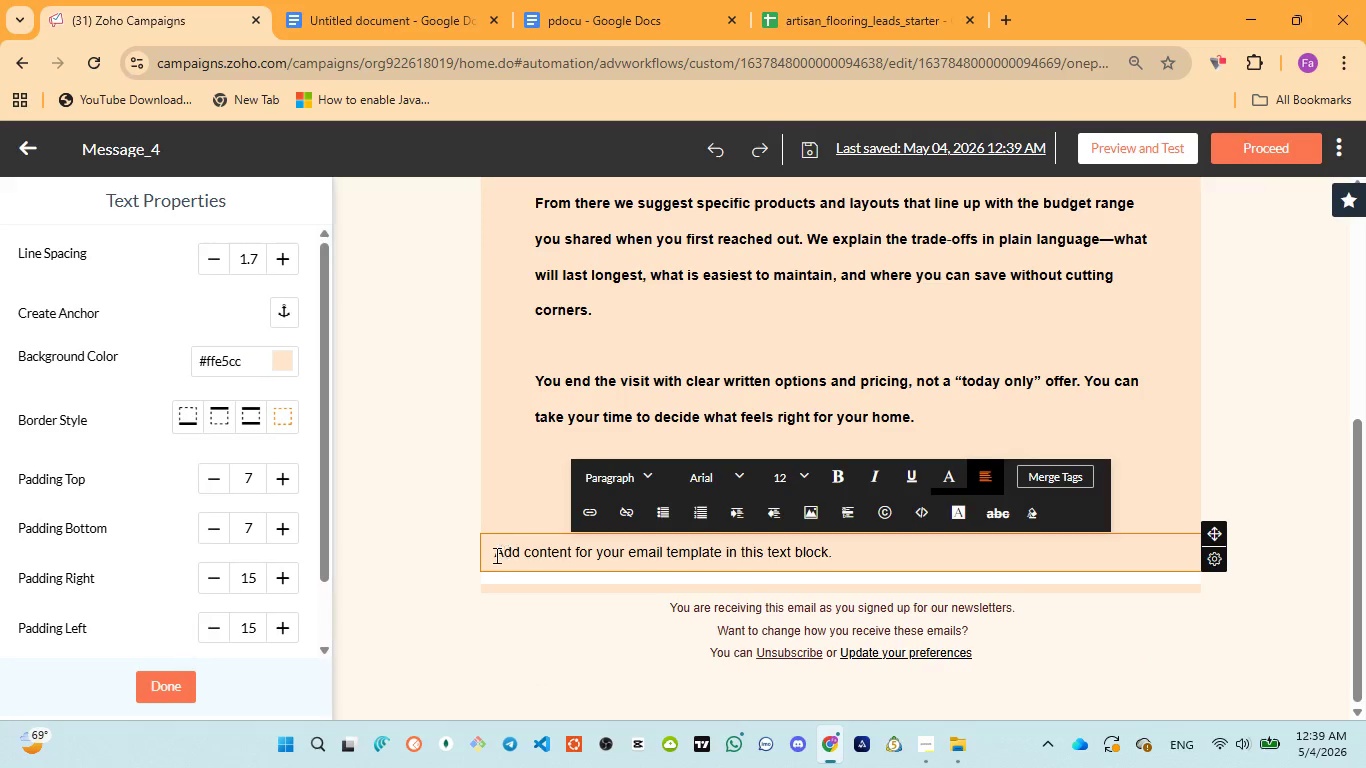 
left_click([494, 555])
 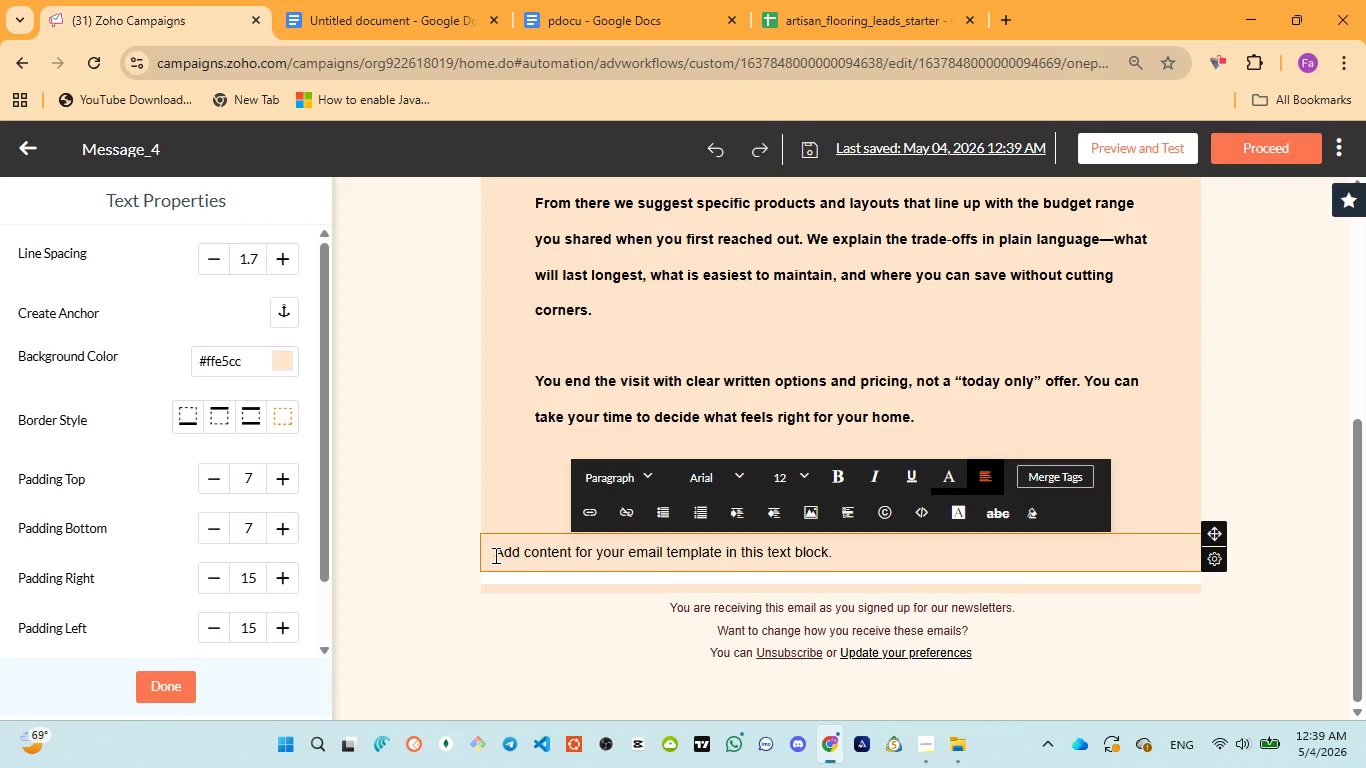 
key(Enter)
 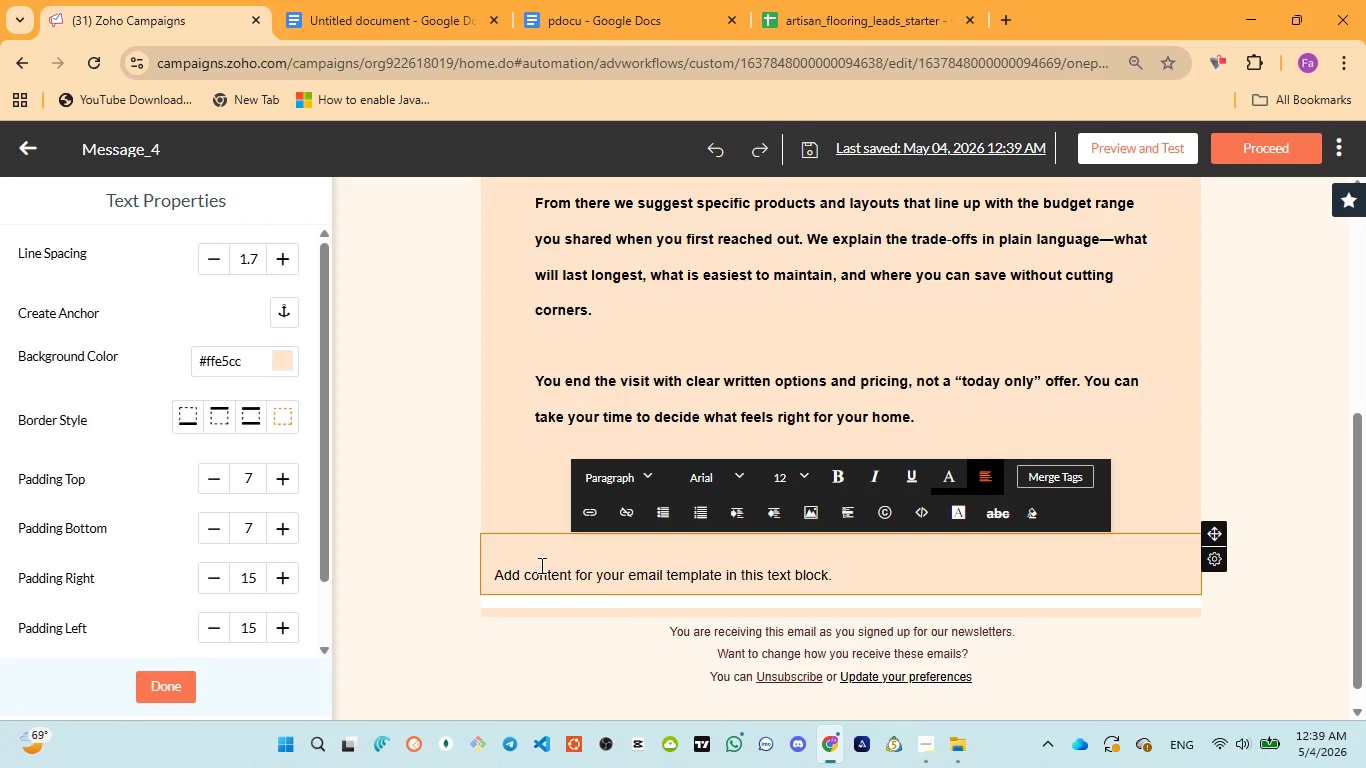 
left_click([540, 566])
 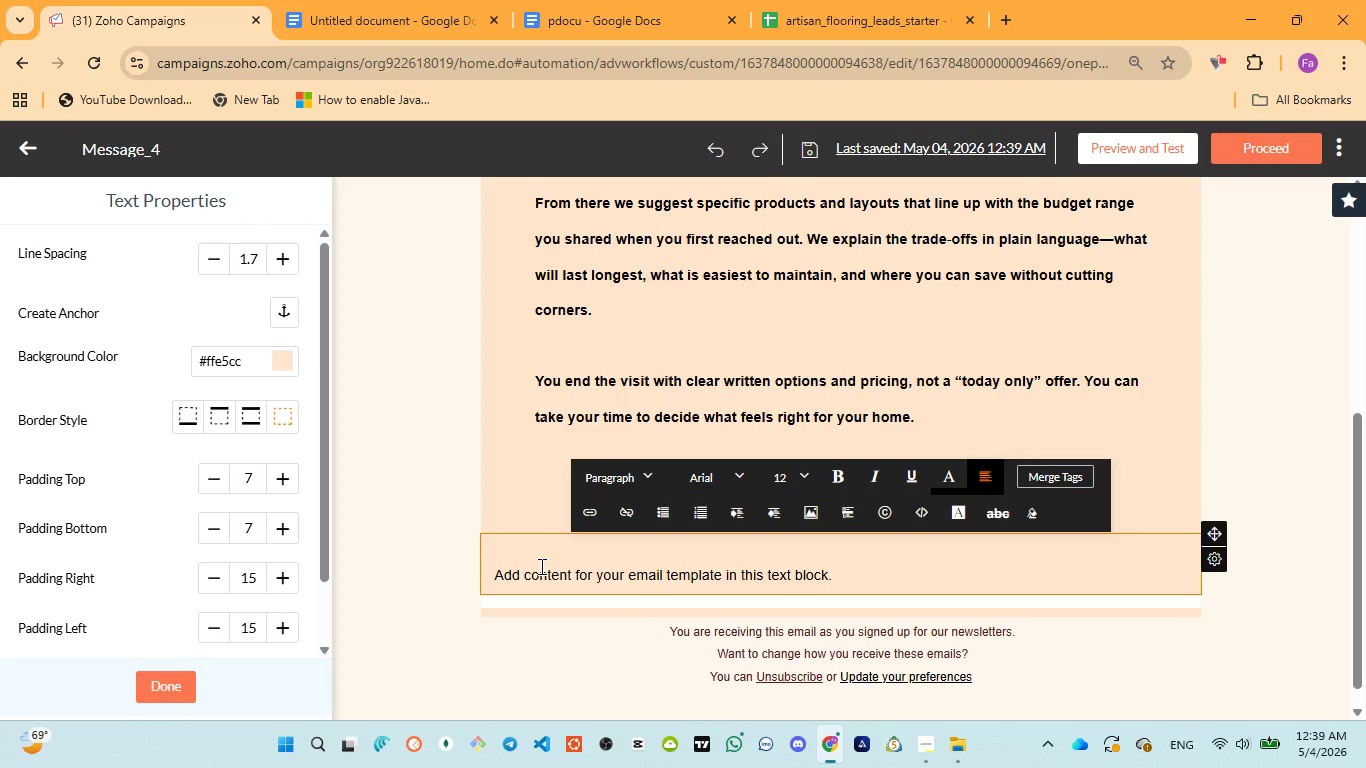 
key(Backspace)
 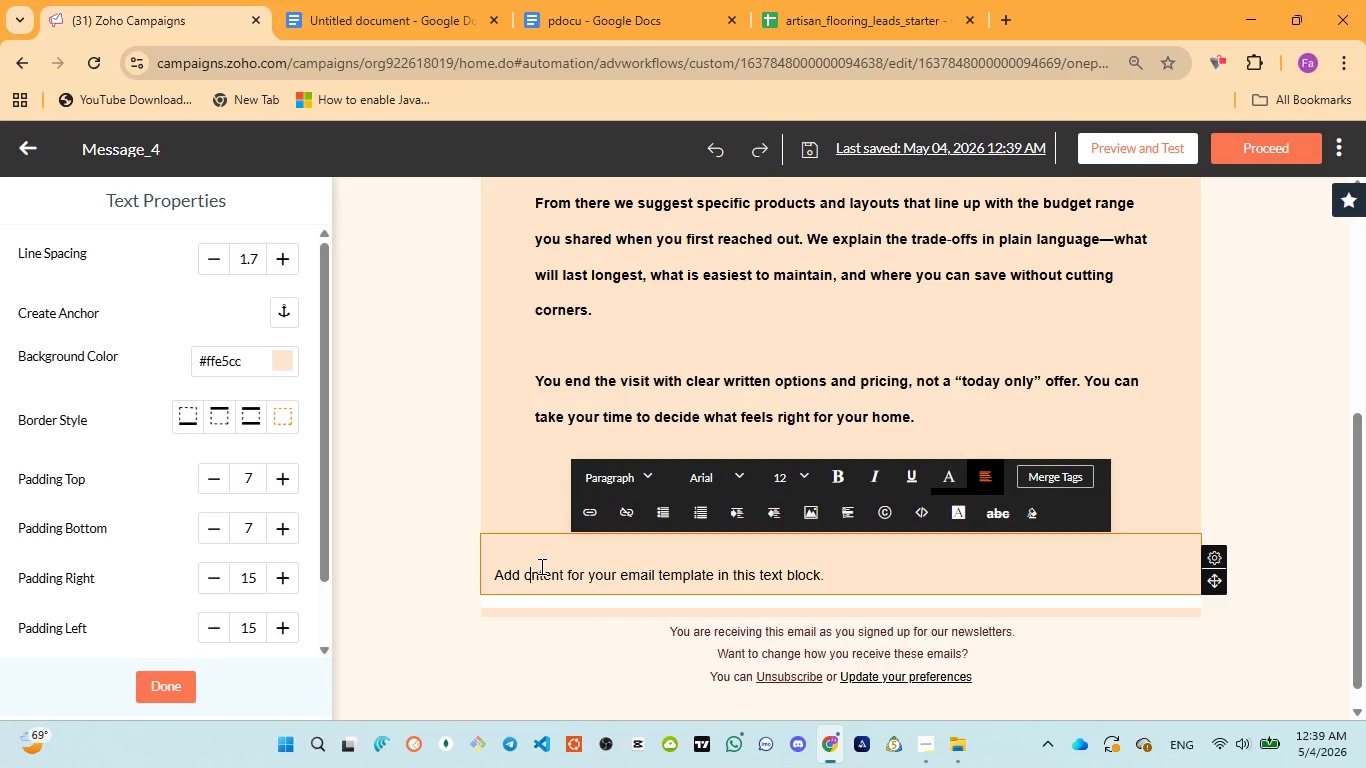 
key(Control+A)
 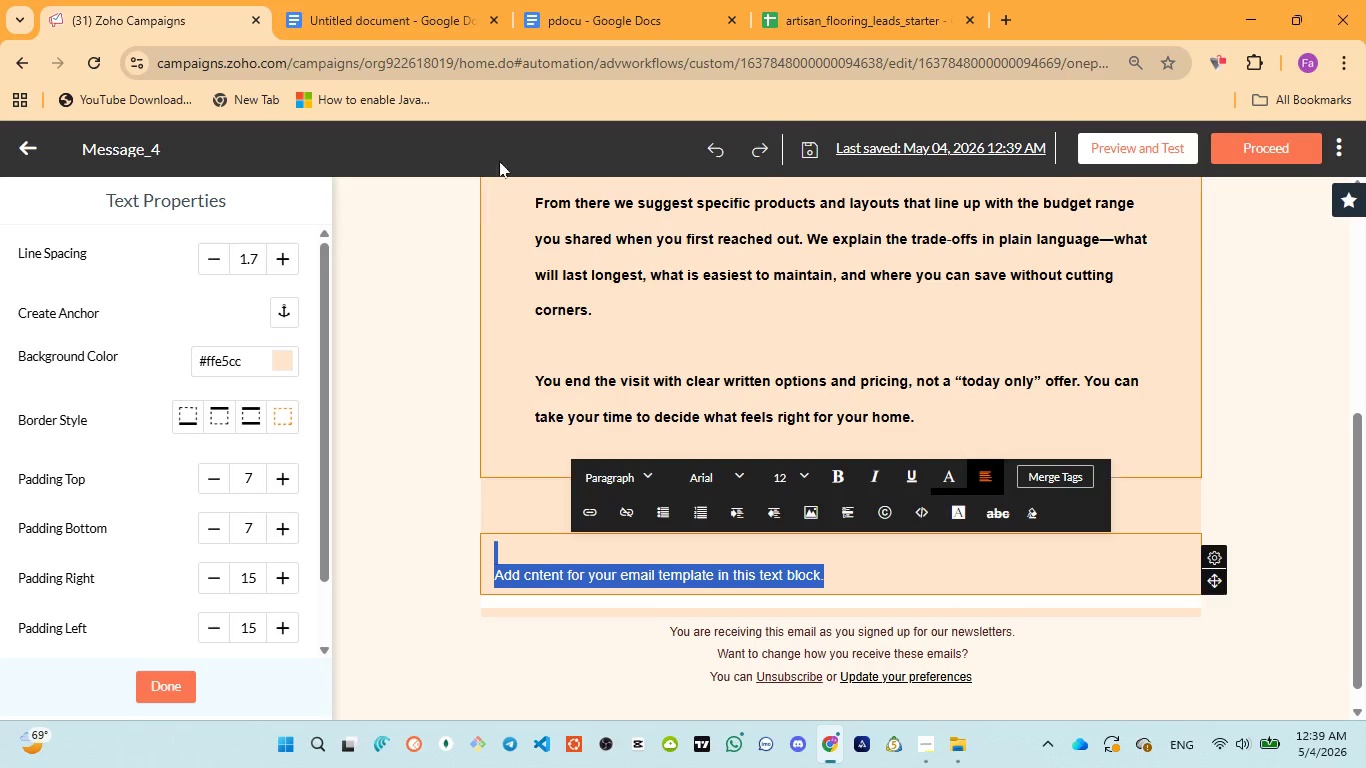 
left_click([582, 29])
 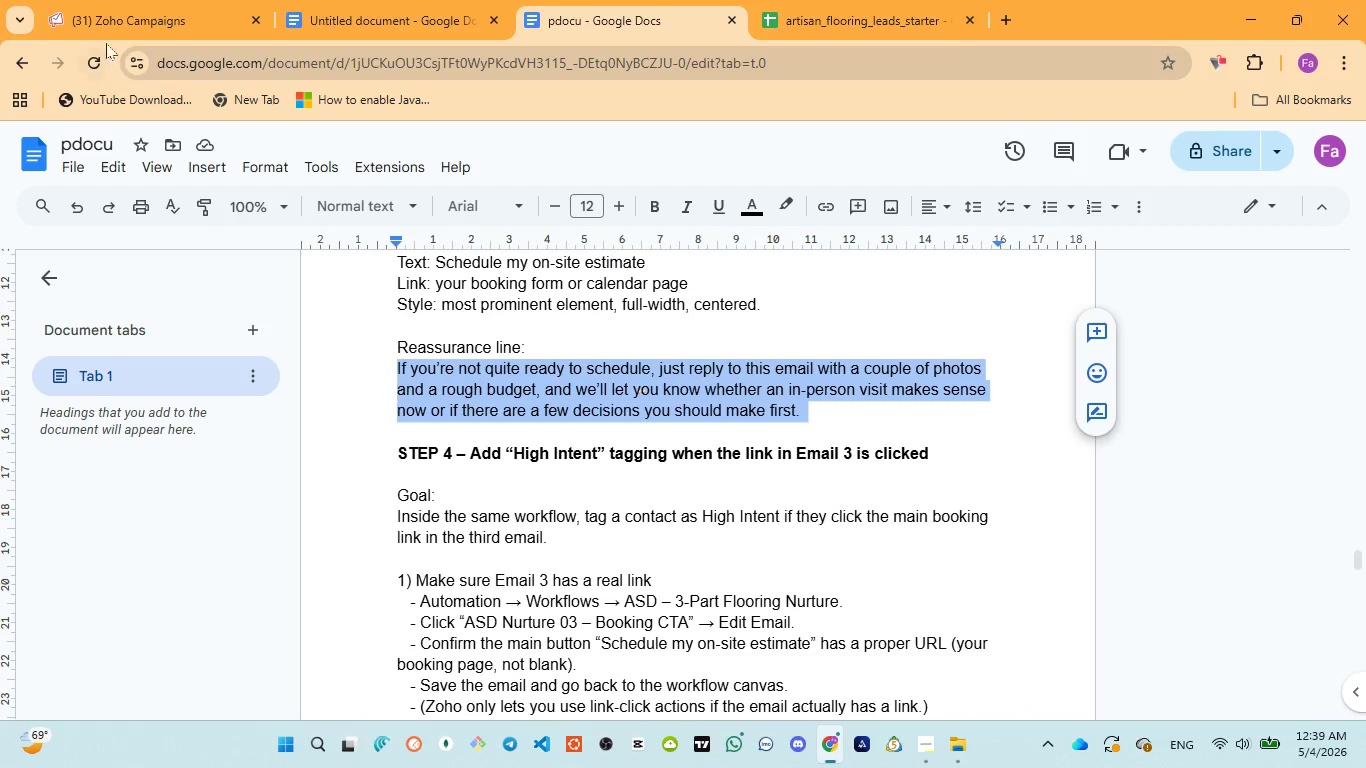 
left_click([119, 17])
 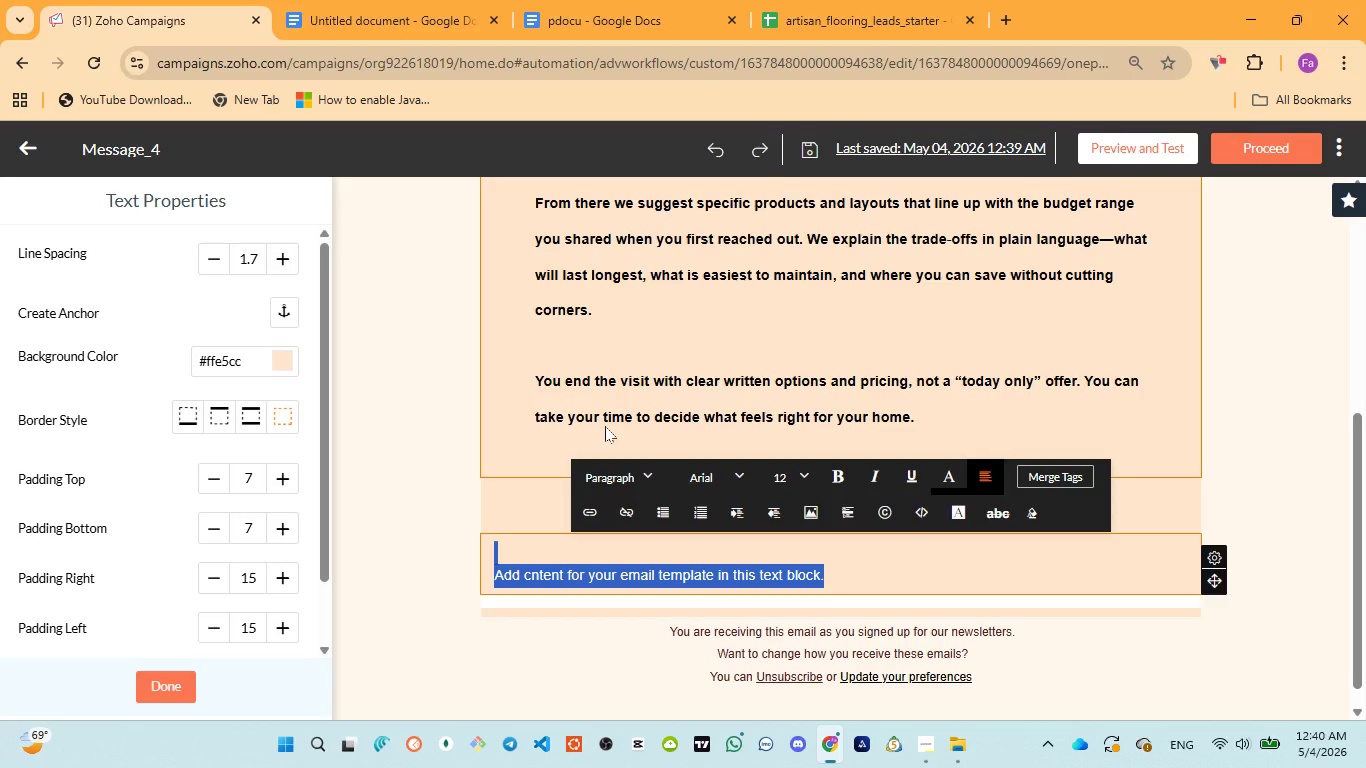 
type(If you are not quit)
key(Backspace)
type(et ready)
 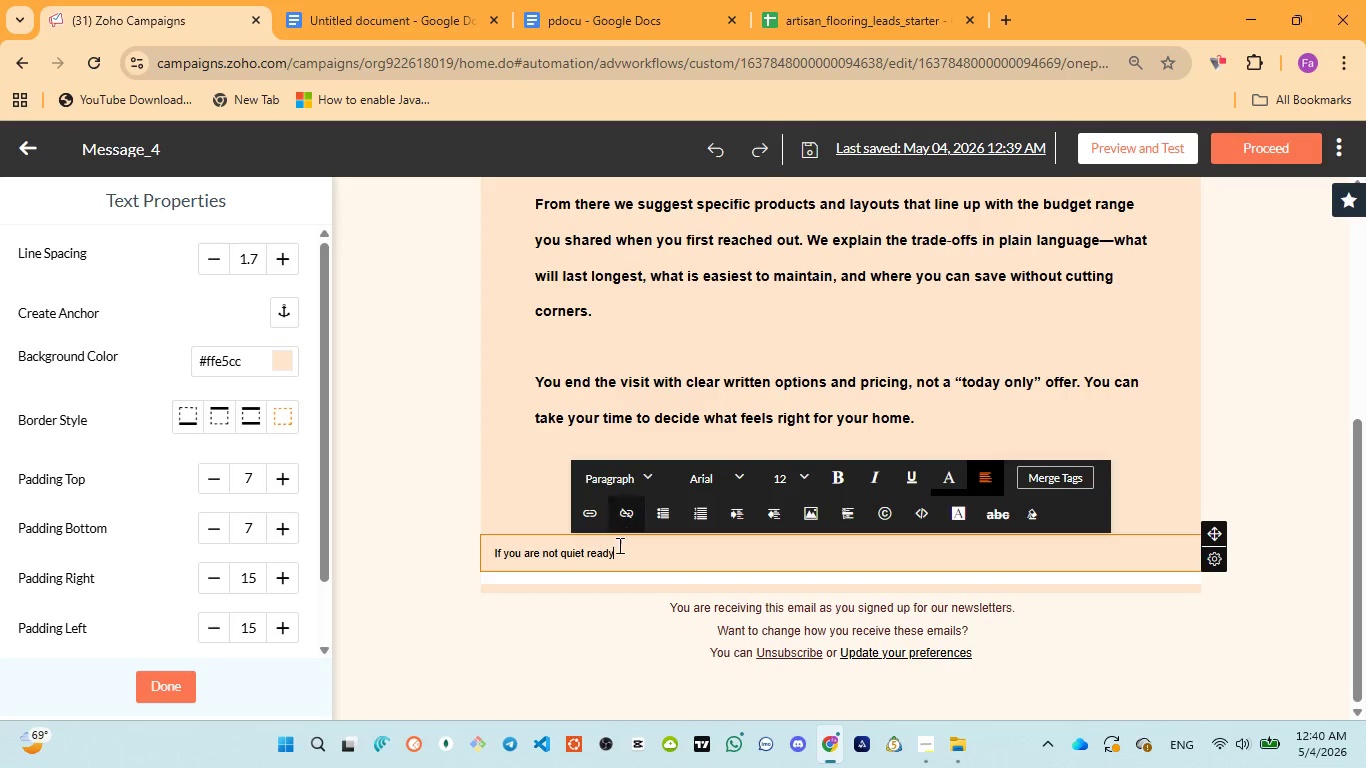 
key(Control+A)
 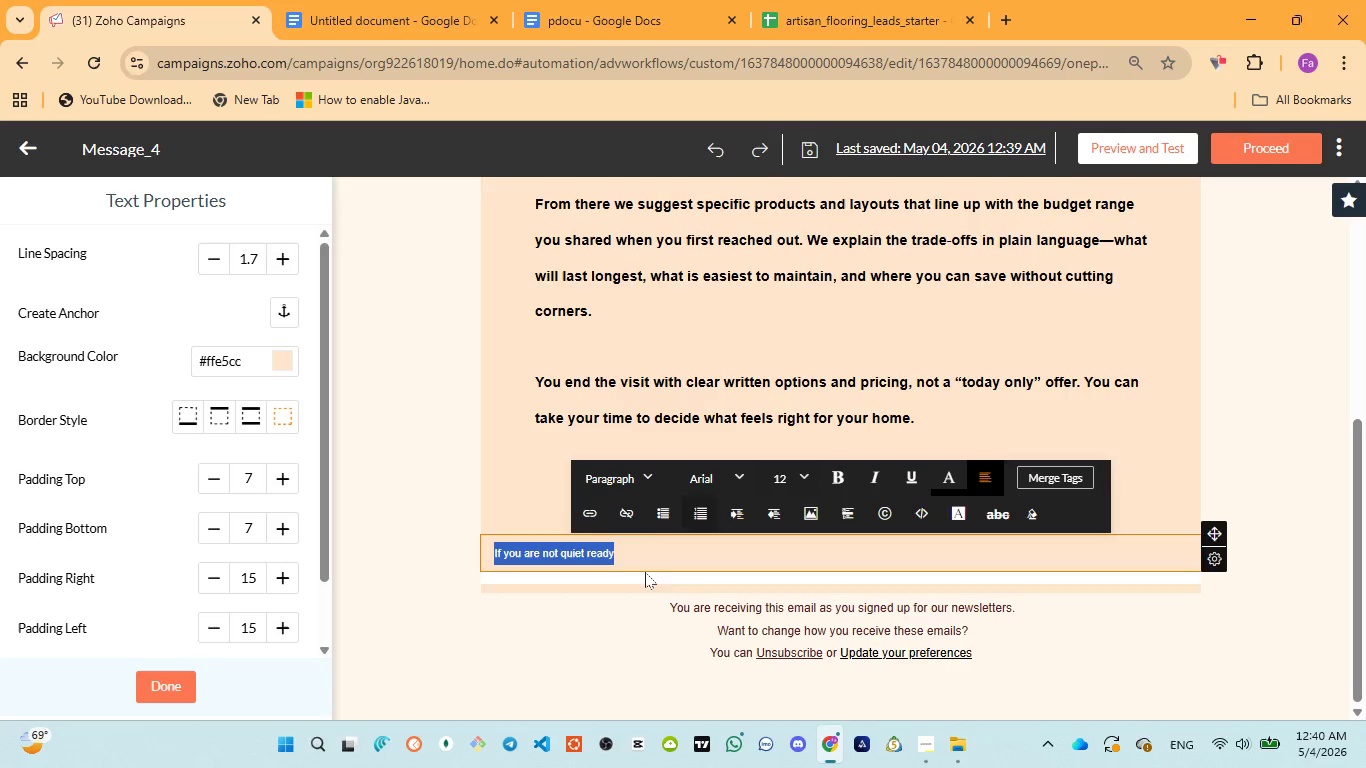 
left_click([556, 484])
 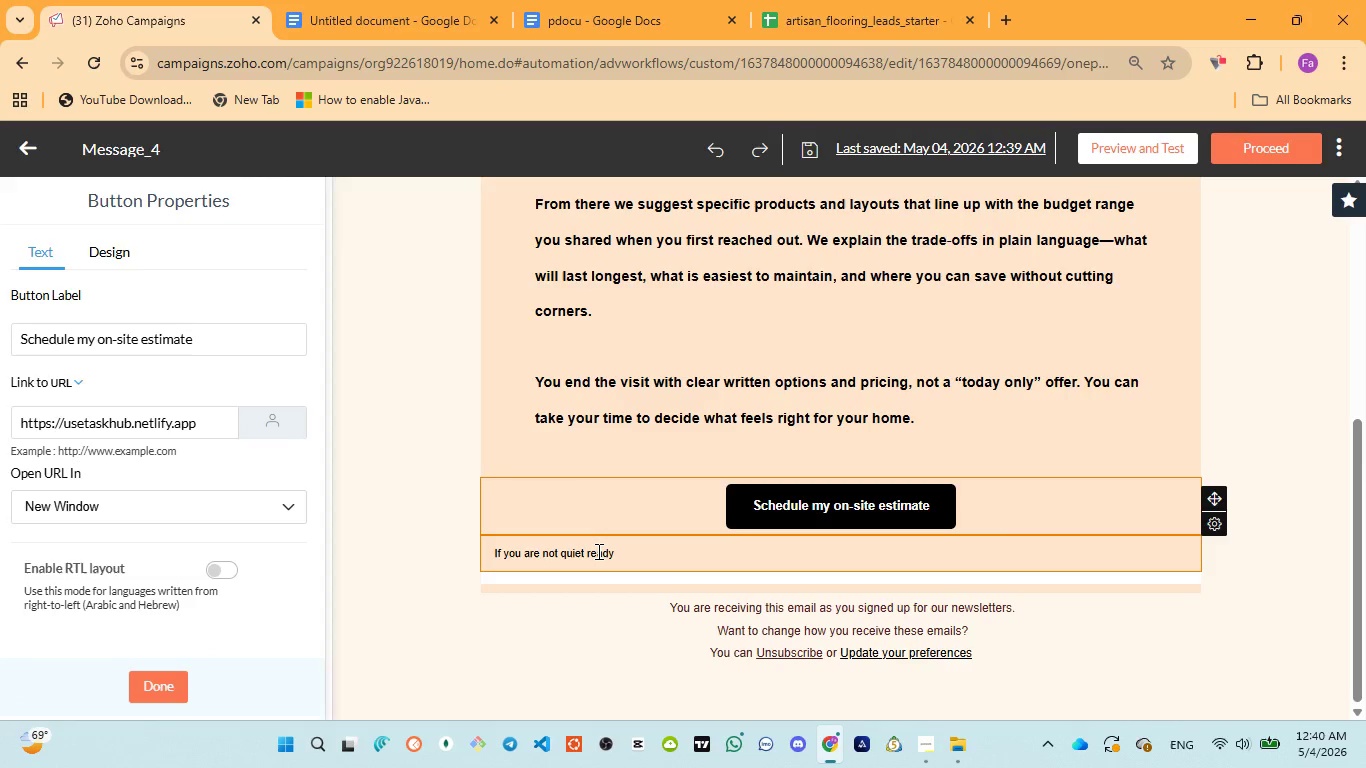 
left_click([597, 551])
 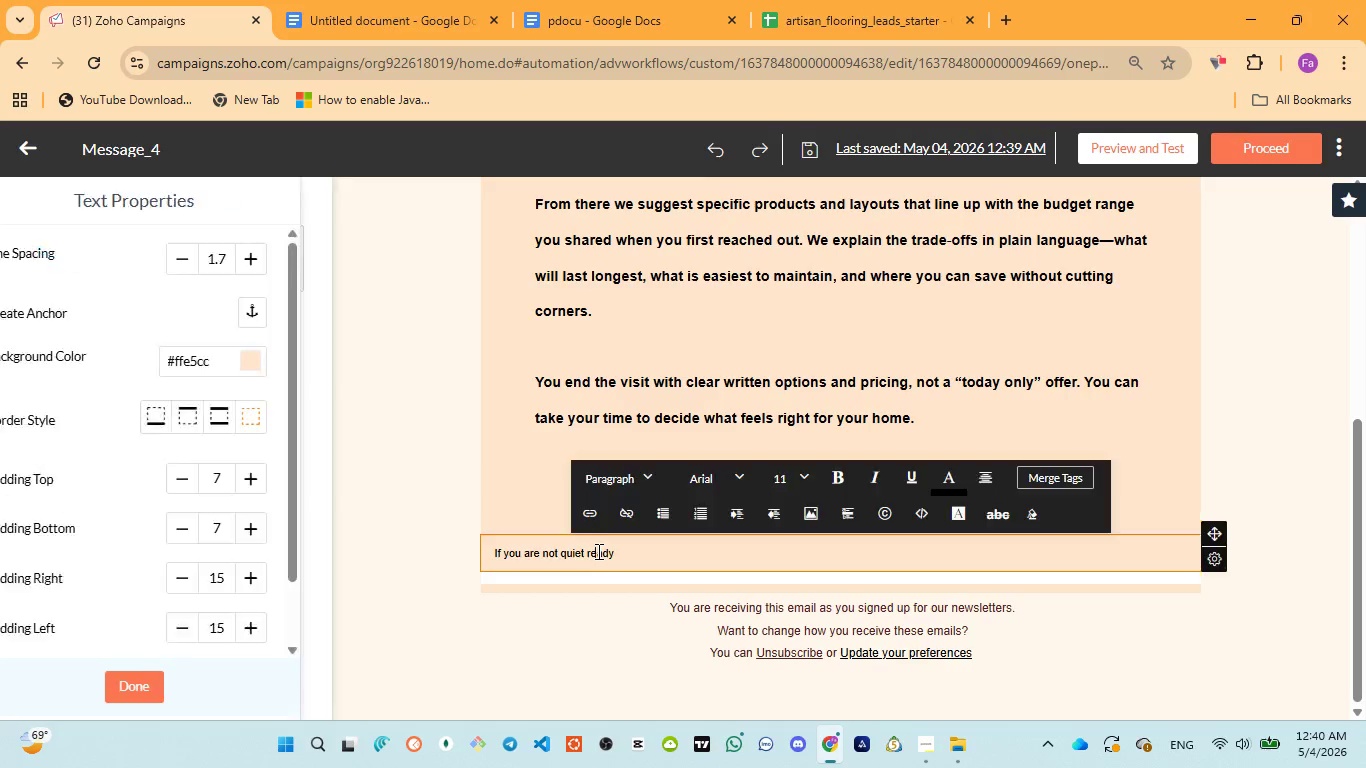 
key(Control+ControlLeft)
 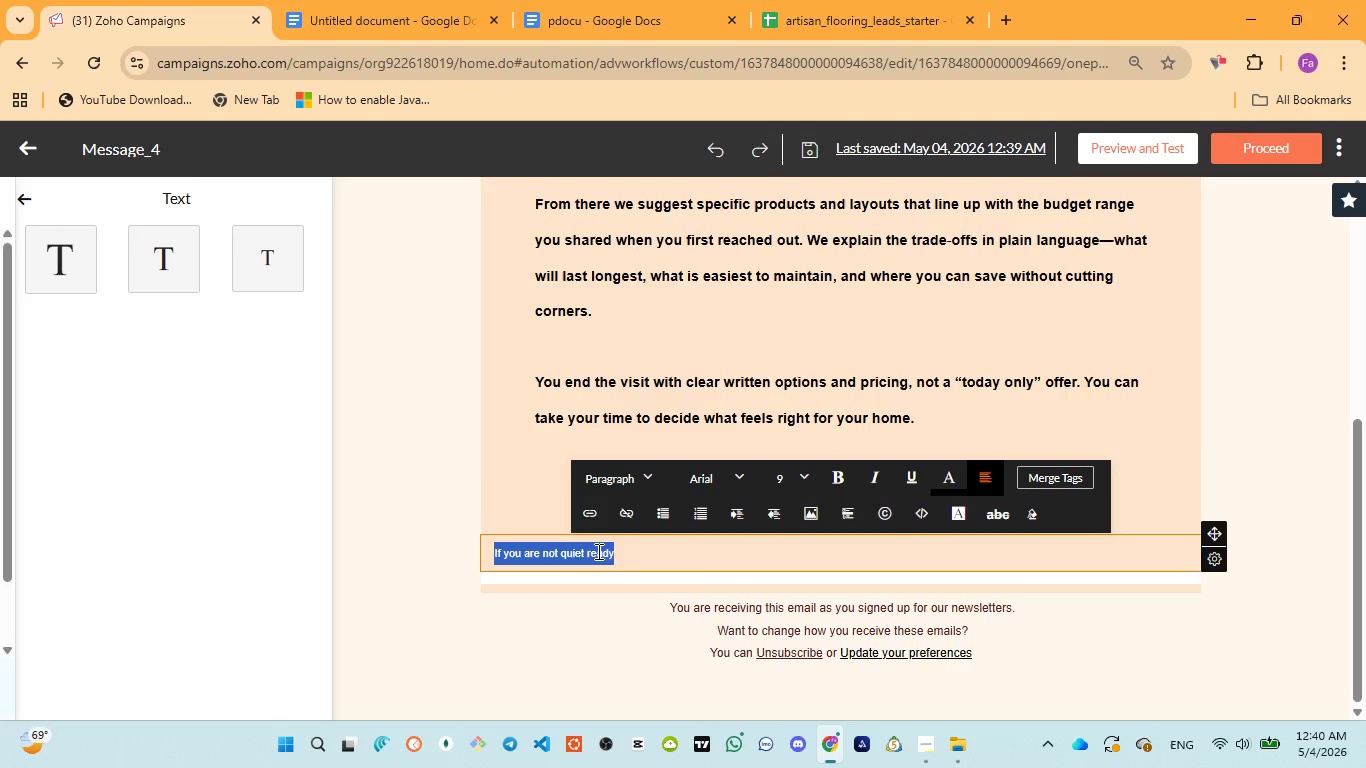 
key(Control+A)
 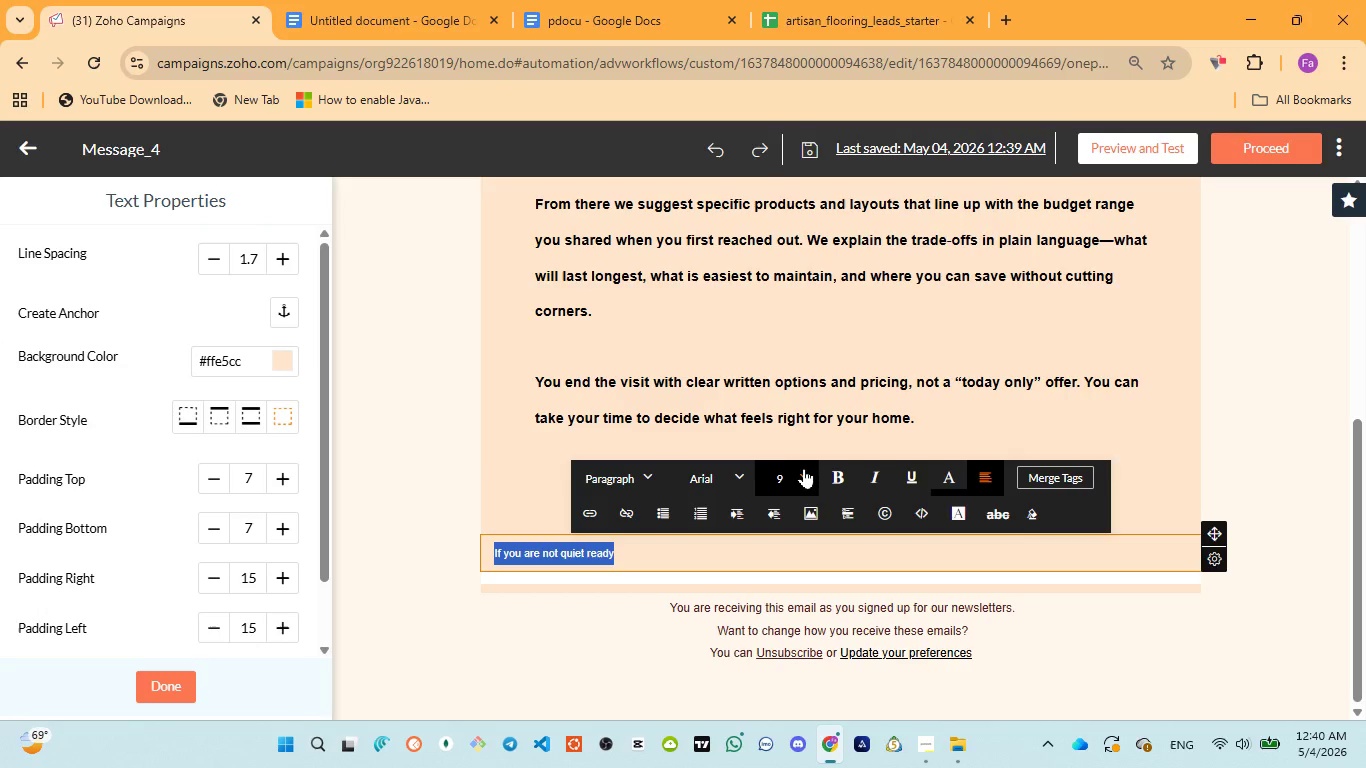 
left_click([800, 469])
 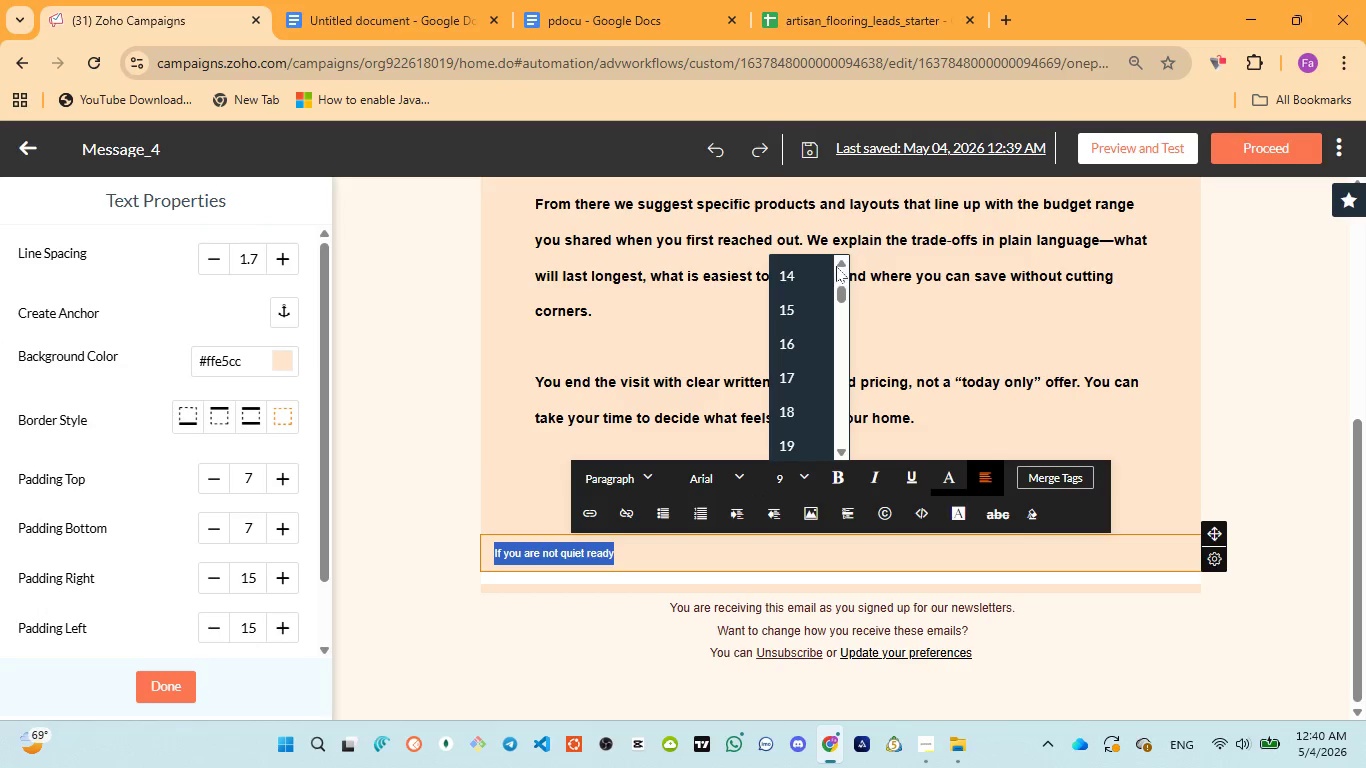 
left_click([839, 260])
 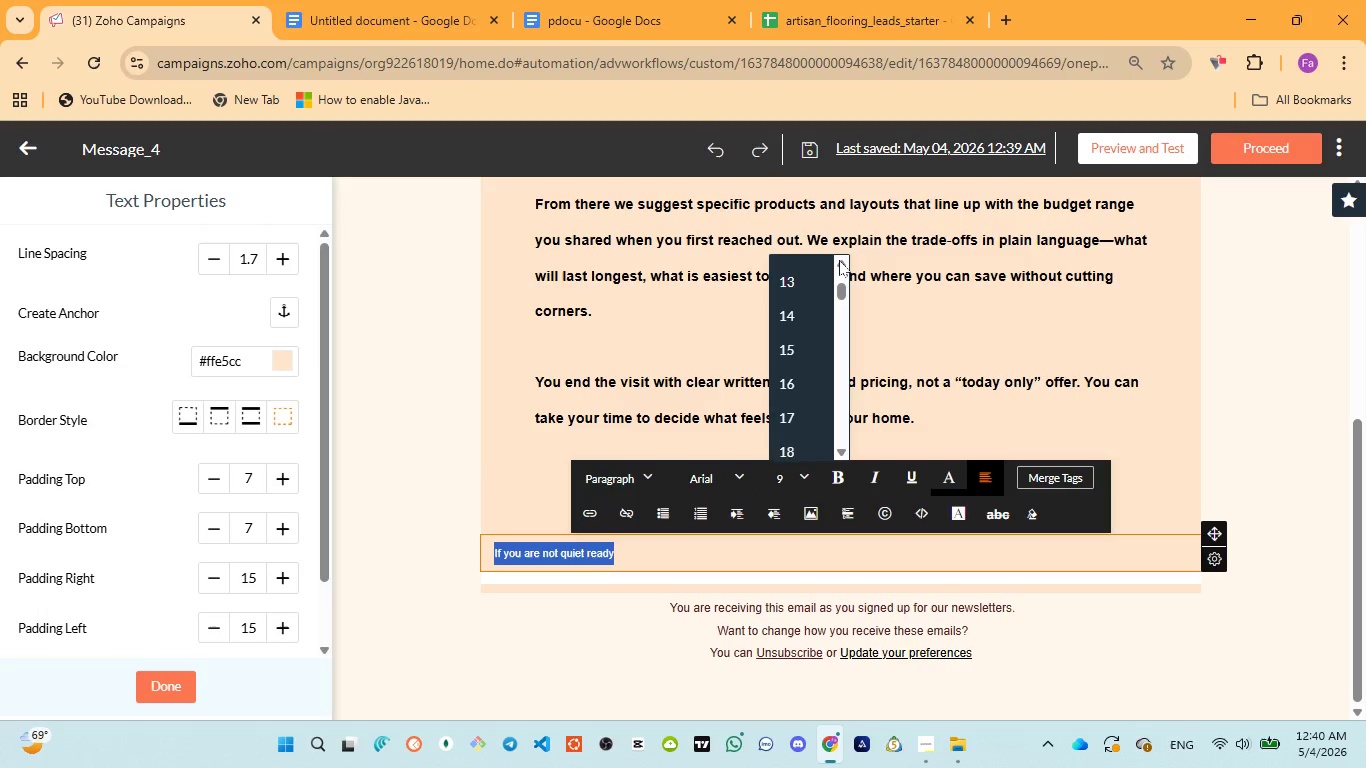 
left_click([839, 260])
 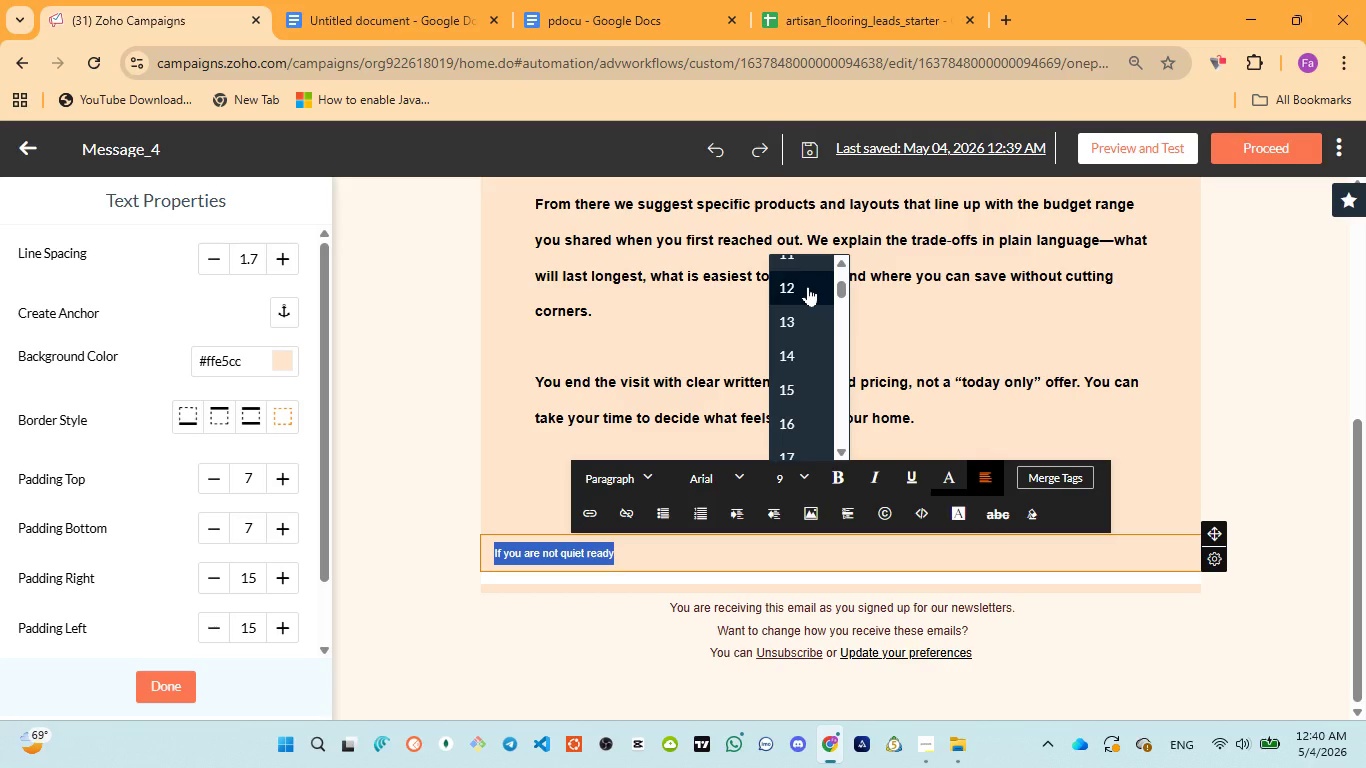 
left_click([808, 286])
 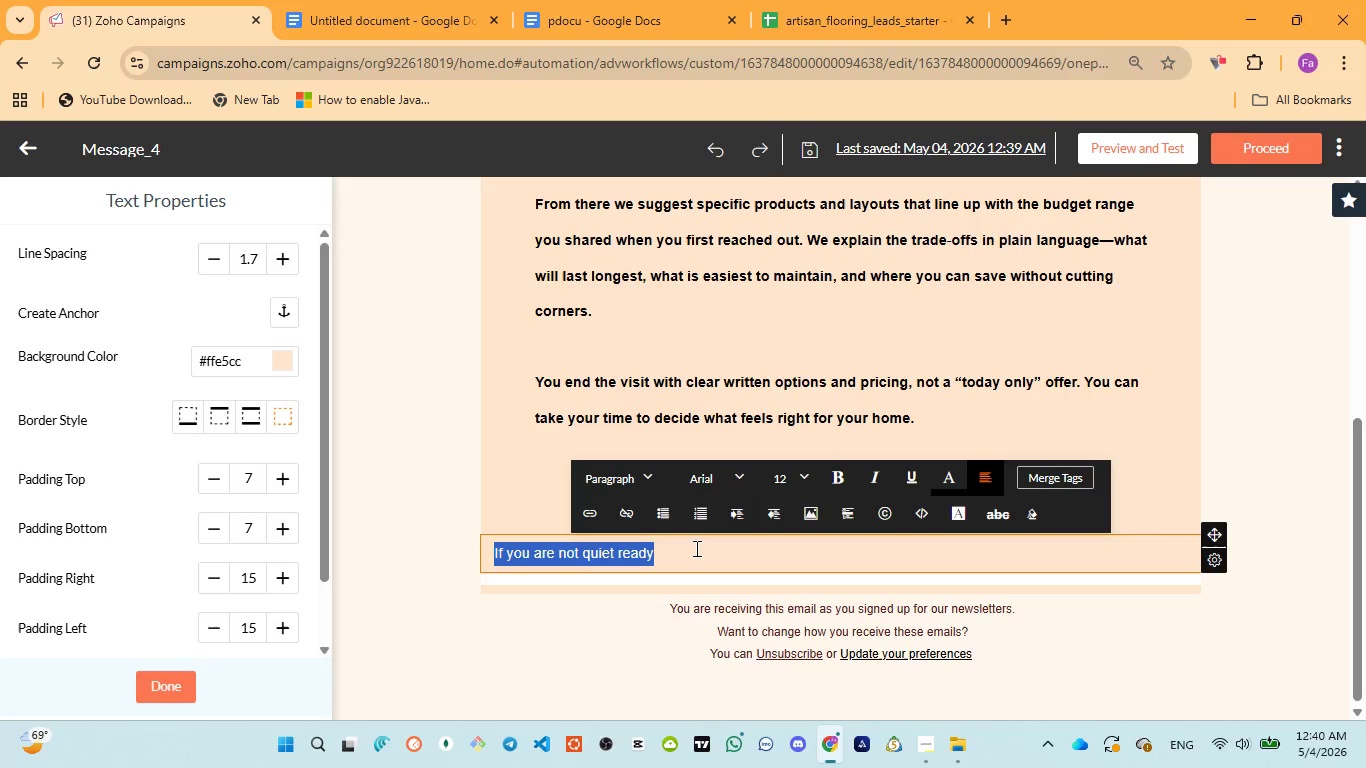 
left_click([695, 548])
 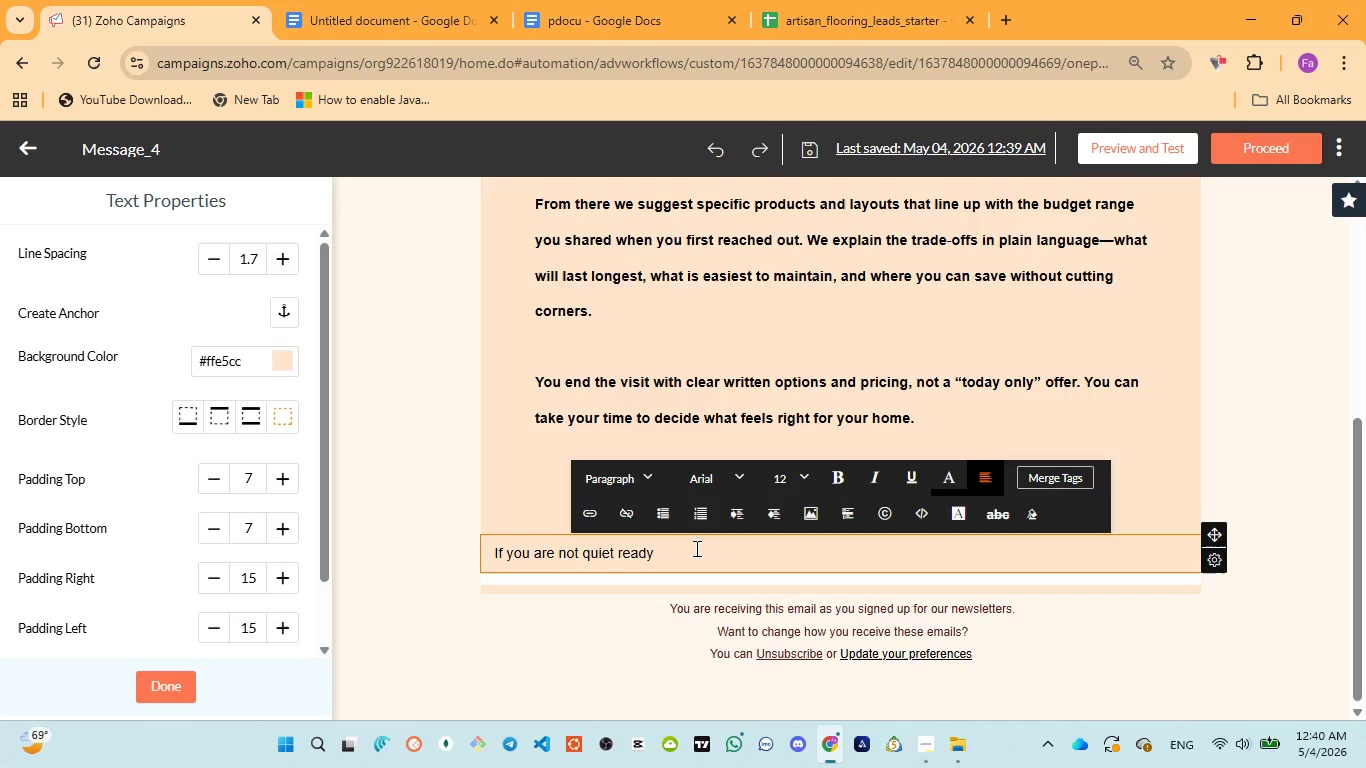 
key(Space)
 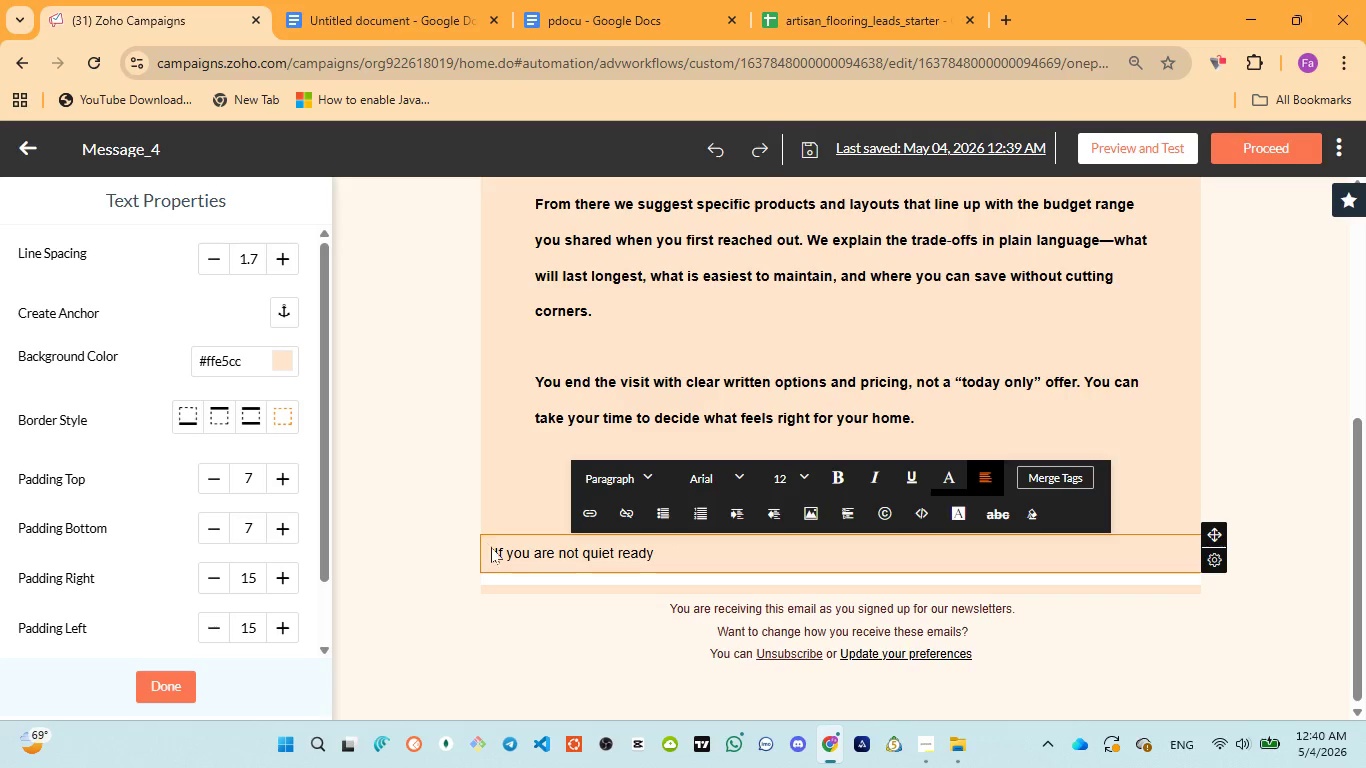 
left_click([496, 550])
 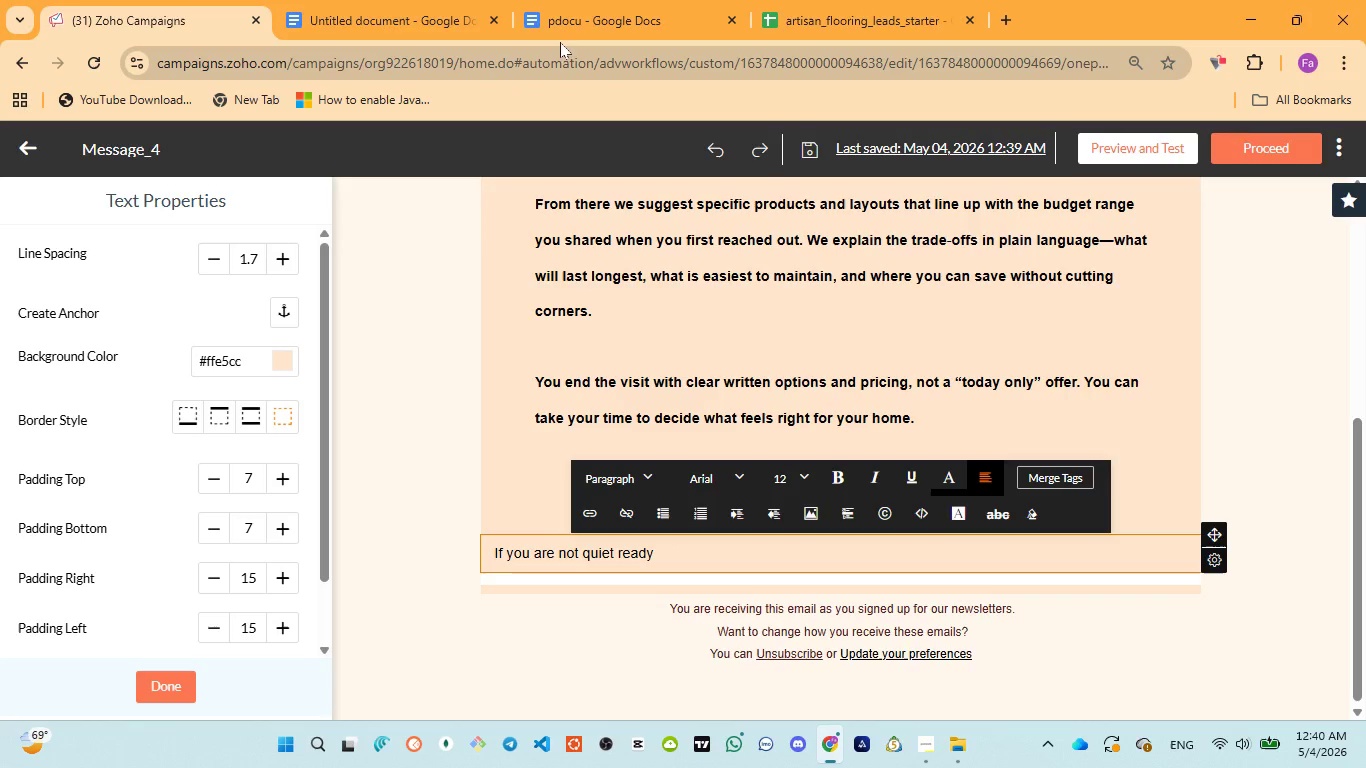 
left_click([560, 17])
 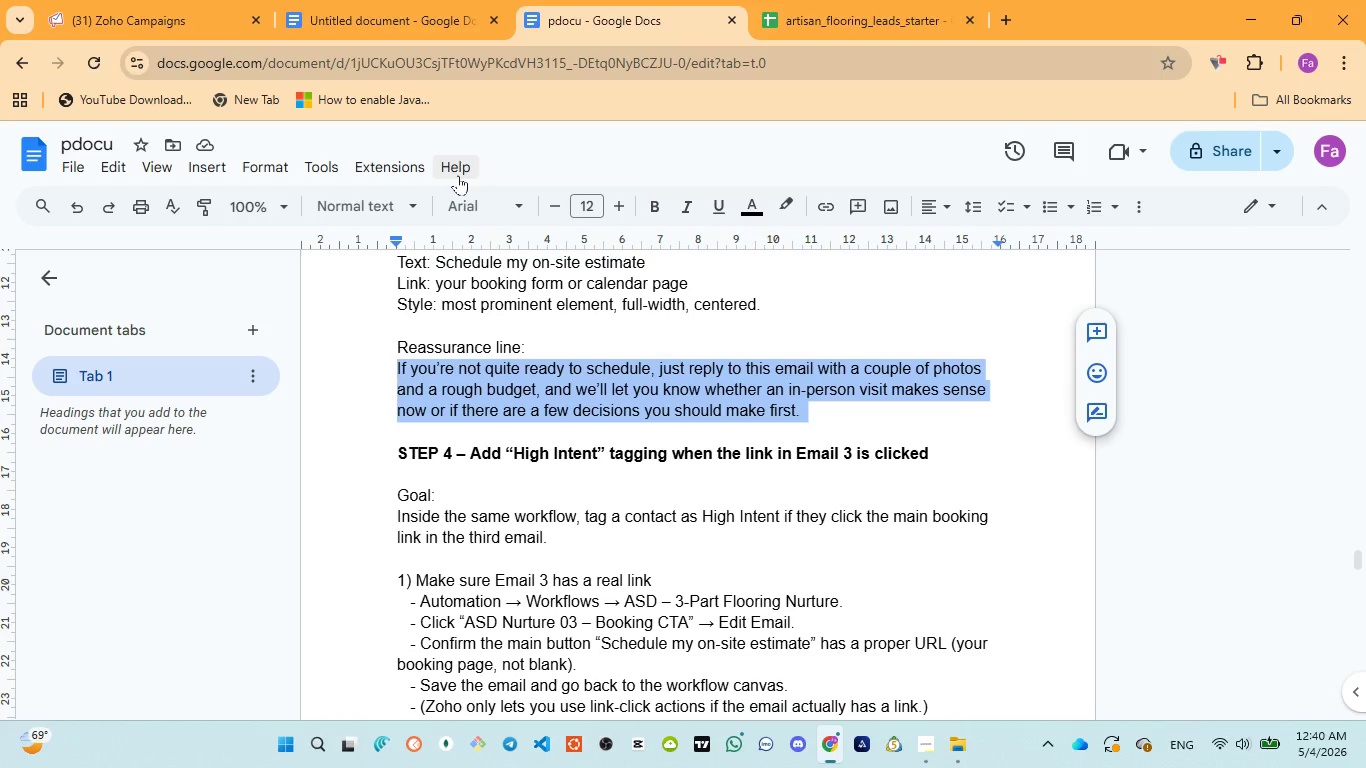 
left_click([187, 20])
 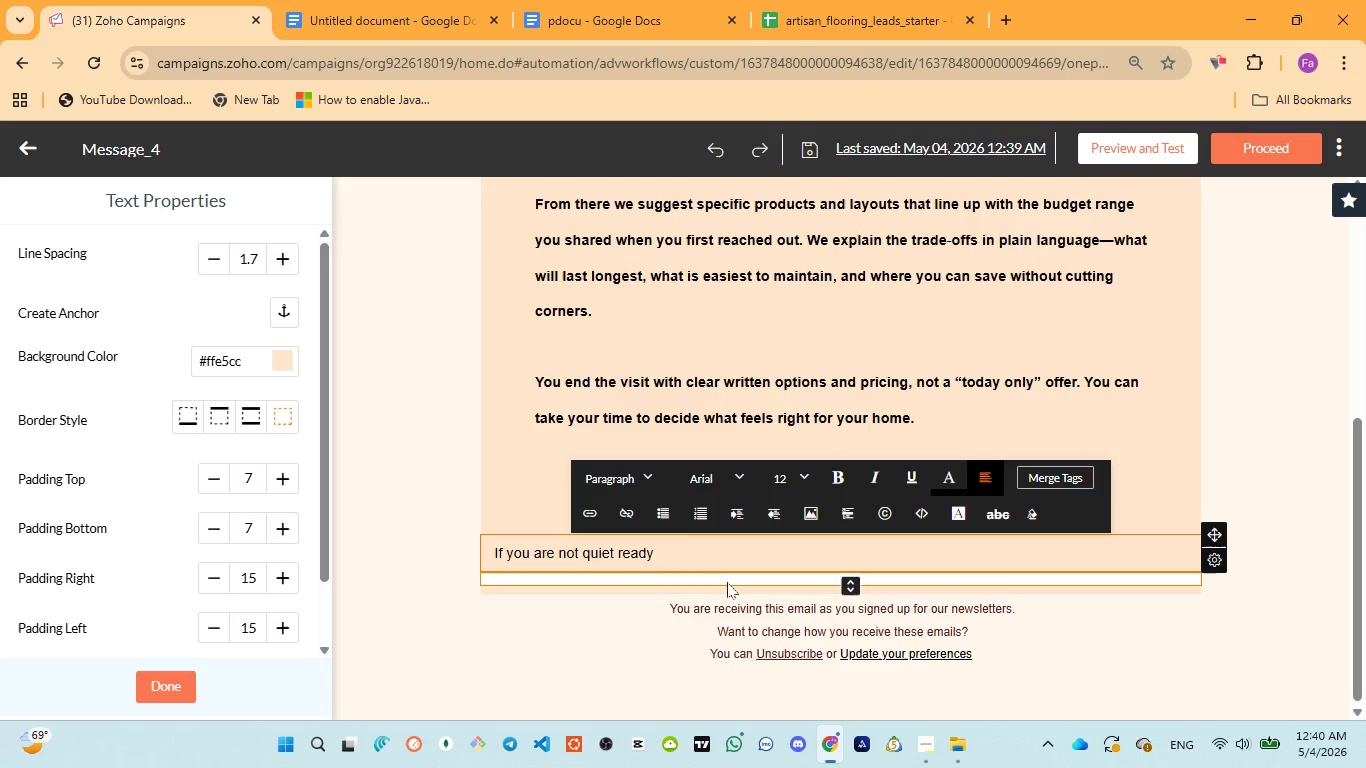 
left_click_drag(start_coordinate=[677, 534], to_coordinate=[679, 561])
 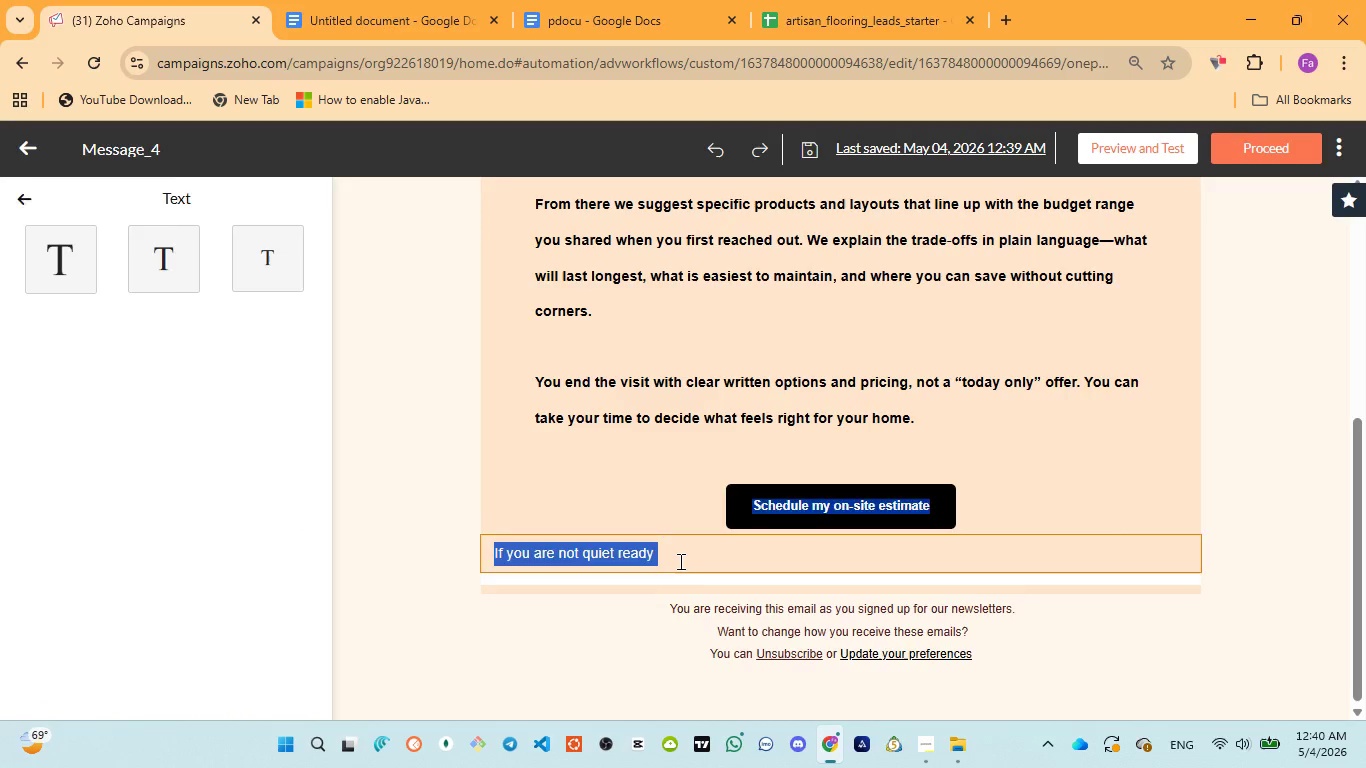 
left_click([679, 561])
 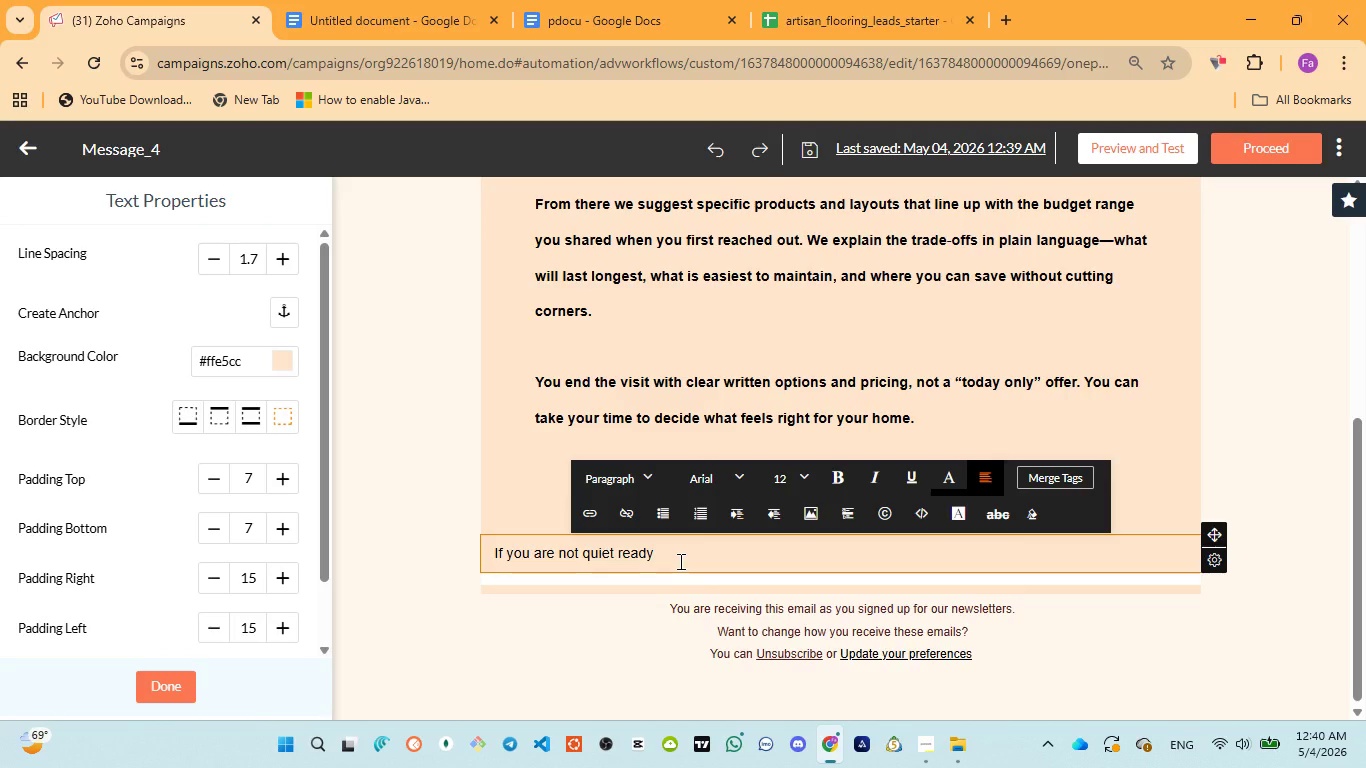 
type(to schedule, reply to this email)
 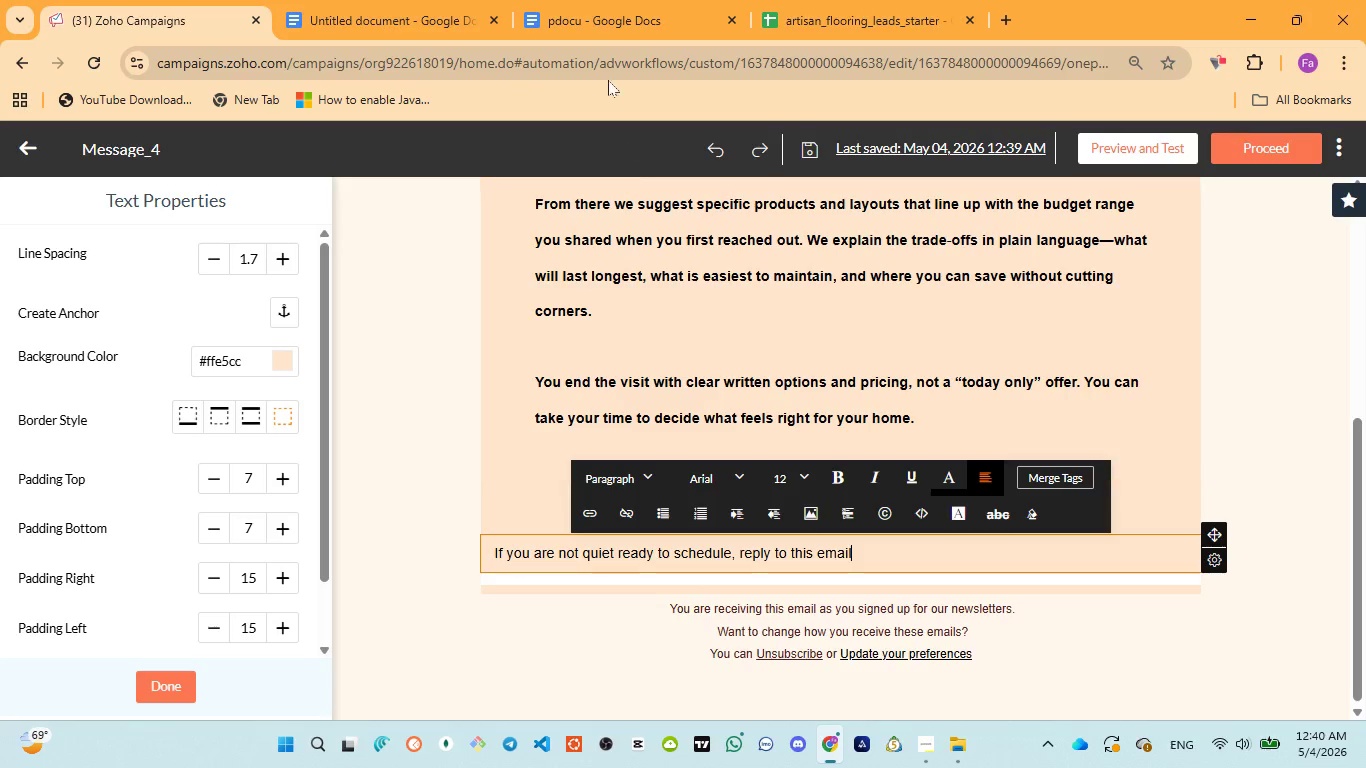 
left_click([596, 7])
 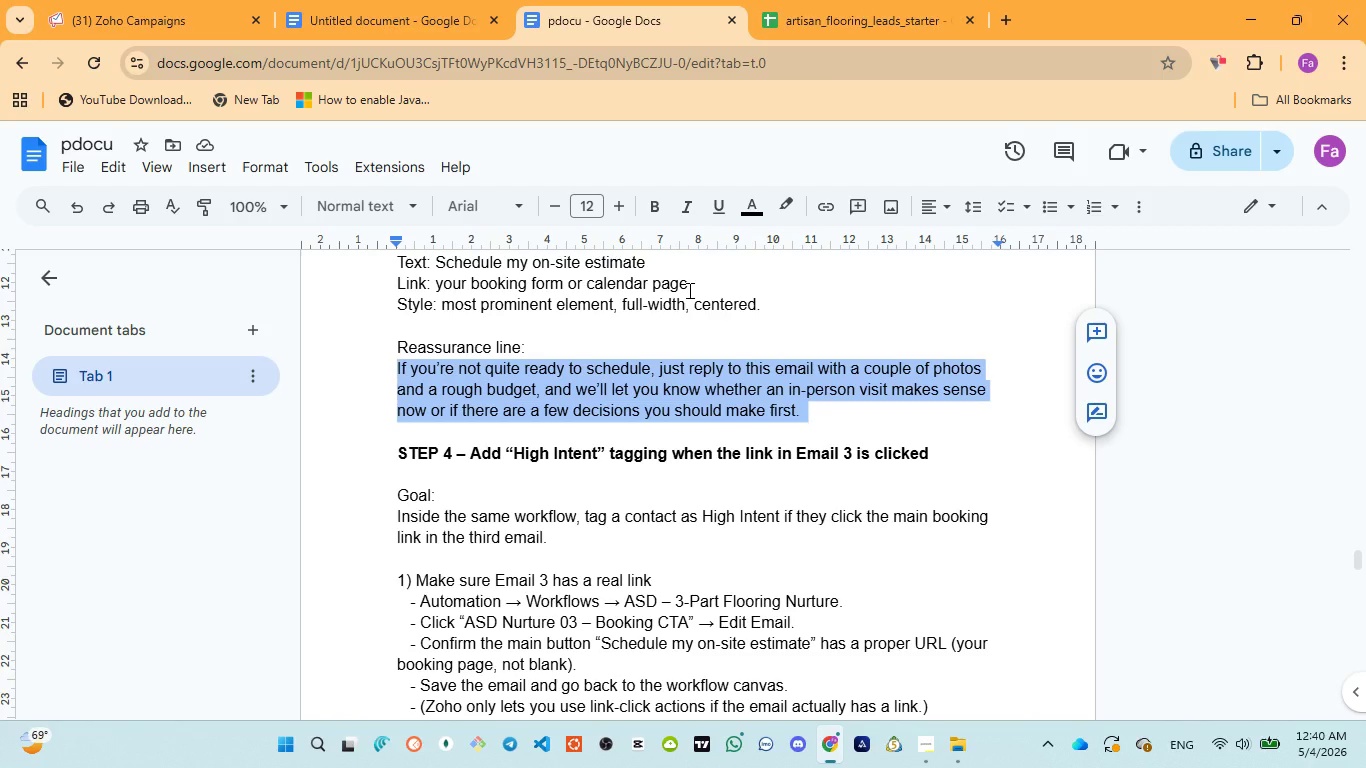 
wait(13.11)
 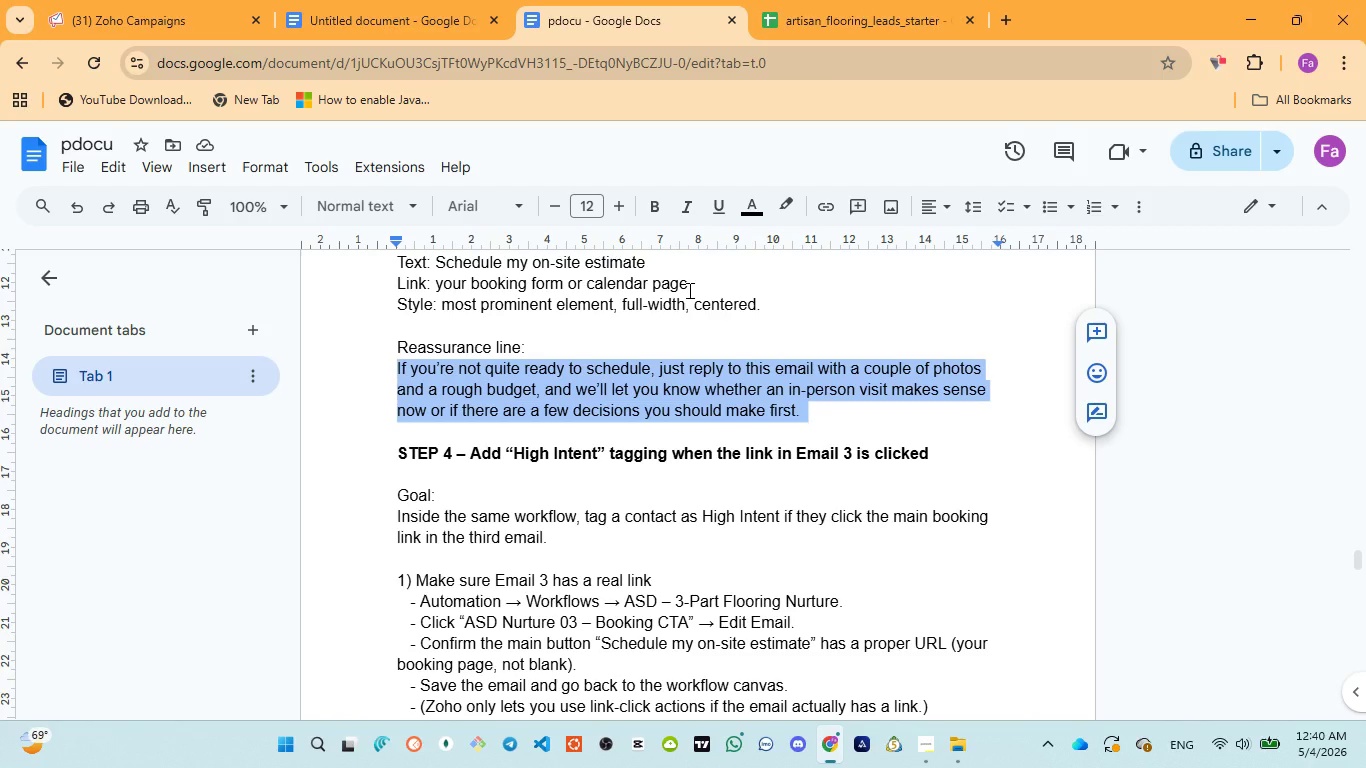 
left_click([159, 32])
 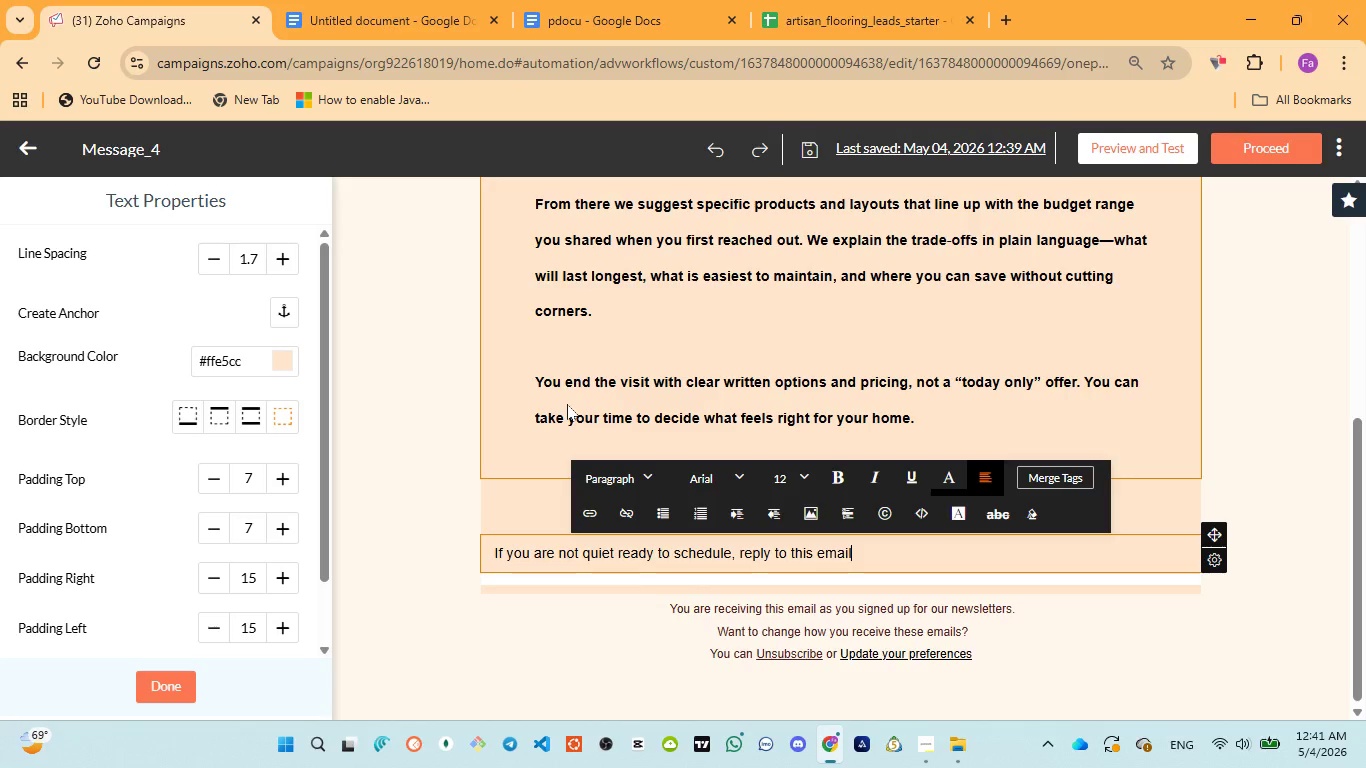 
type( with a couple of photos )
 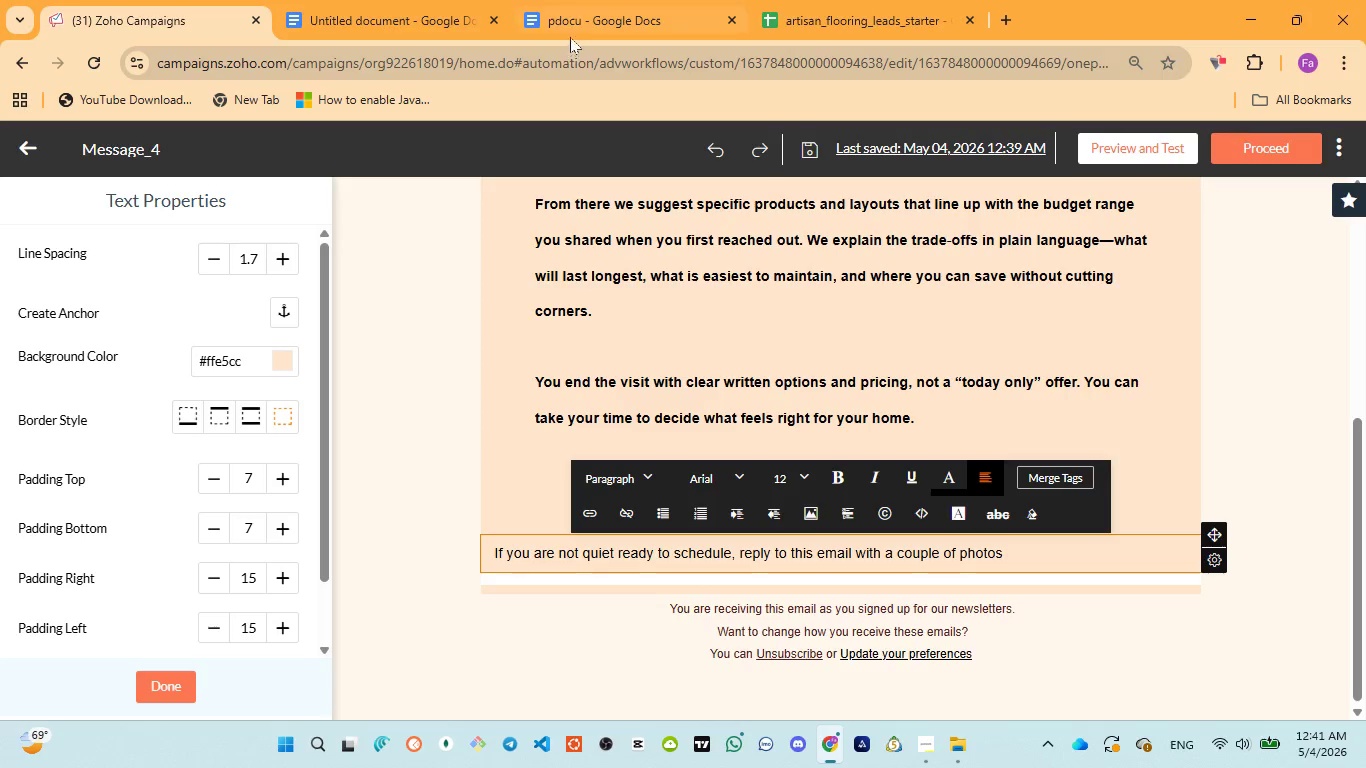 
left_click([569, 28])
 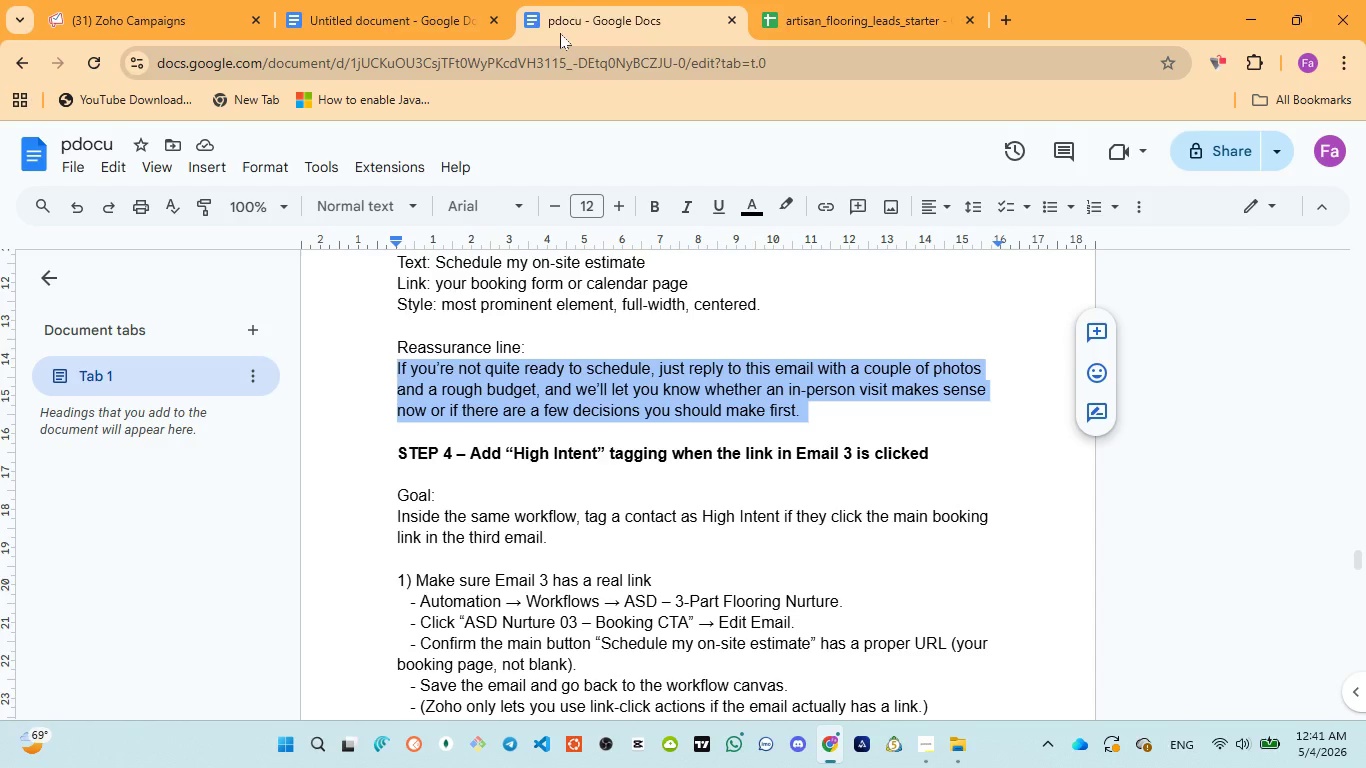 
left_click([170, 39])
 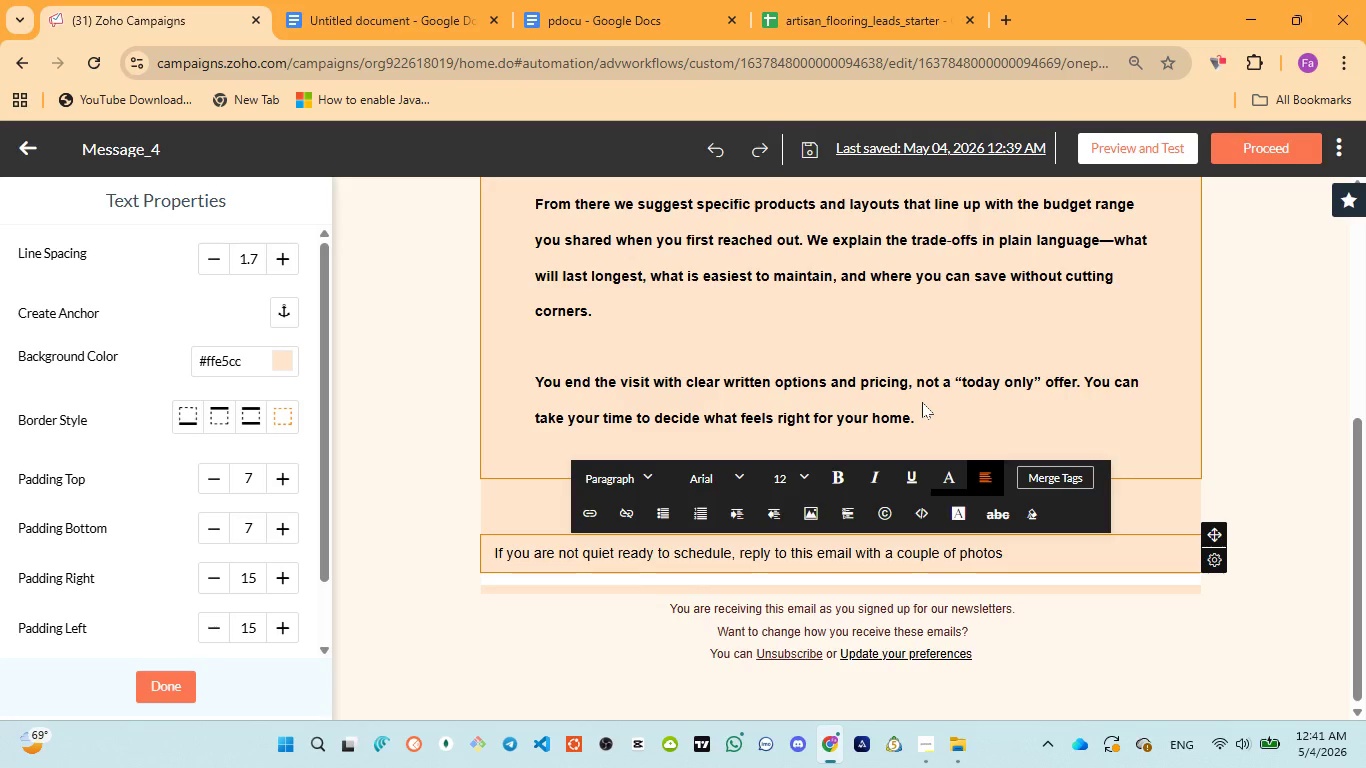 
key(ArrowLeft)
 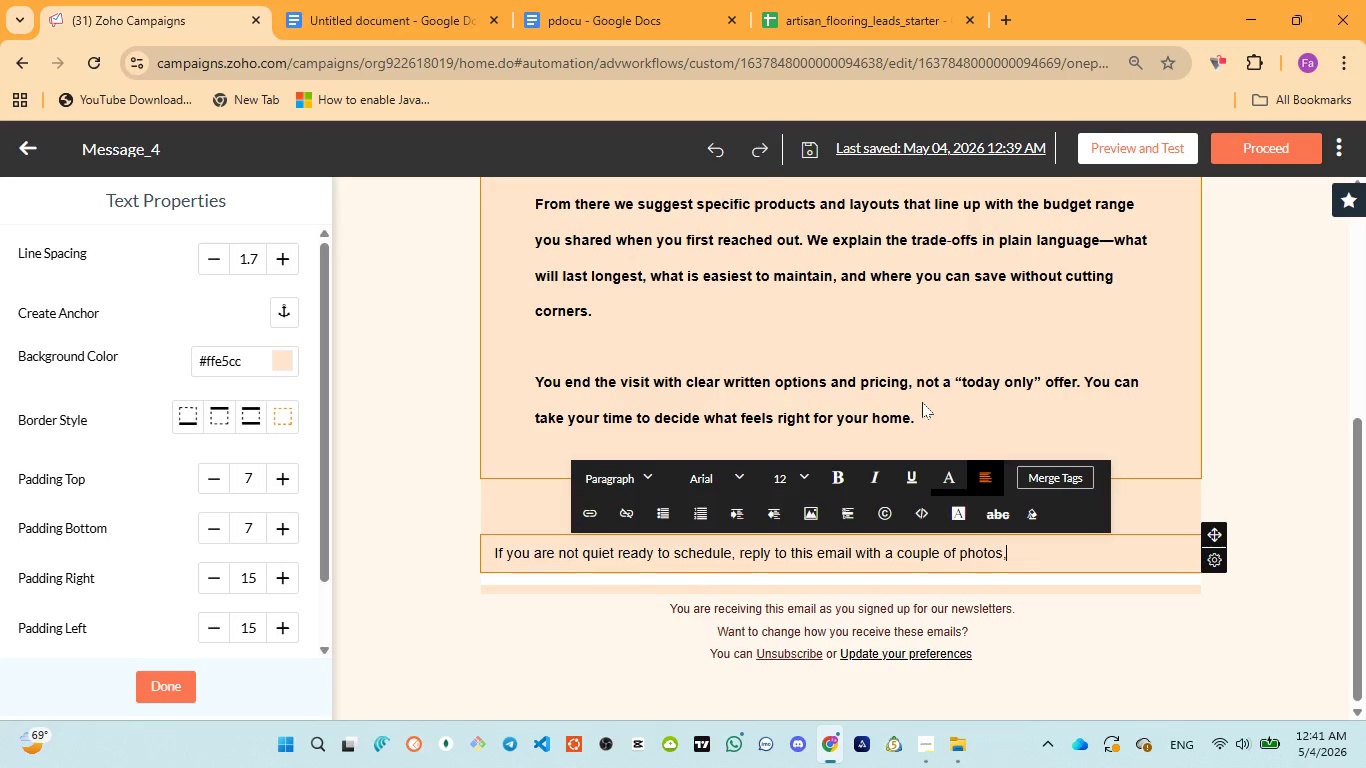 
type(, and a rough bude)
key(Backspace)
type(get )
 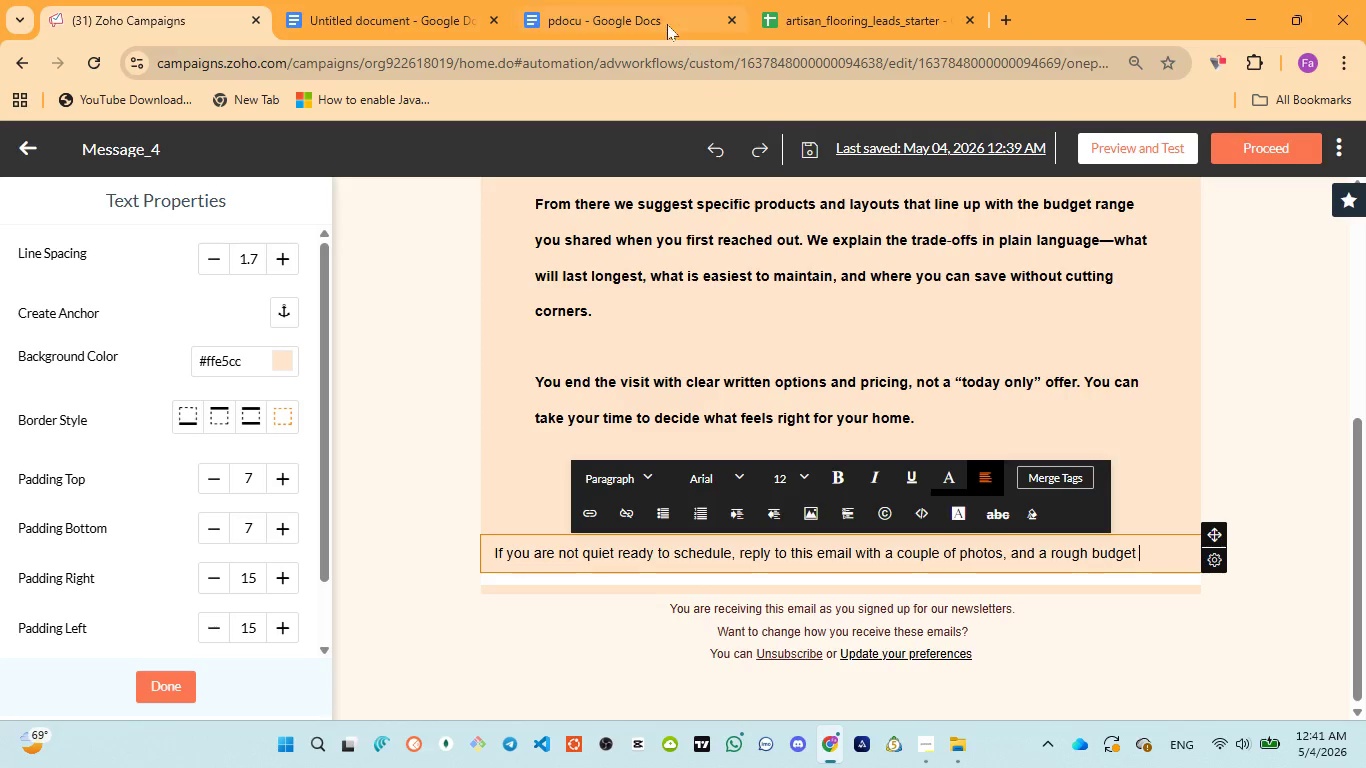 
left_click([661, 6])
 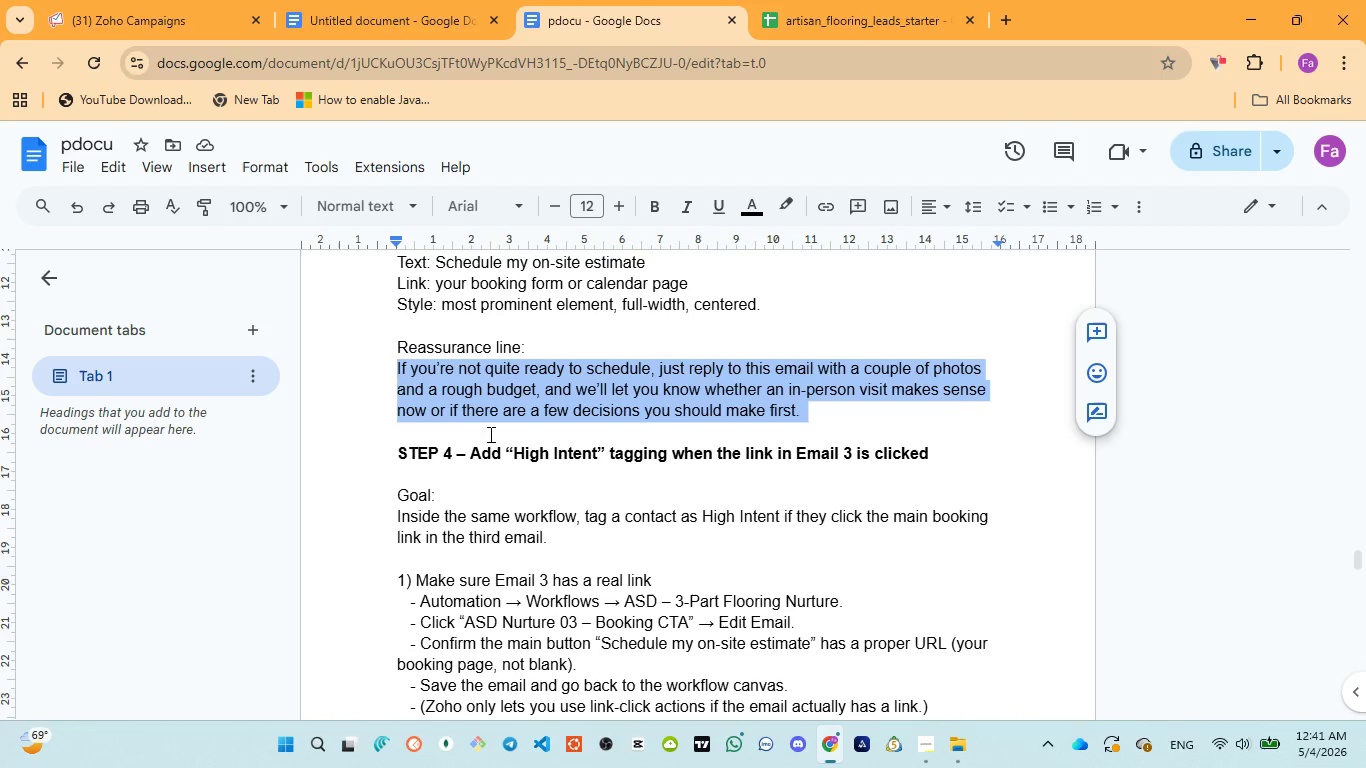 
wait(27.26)
 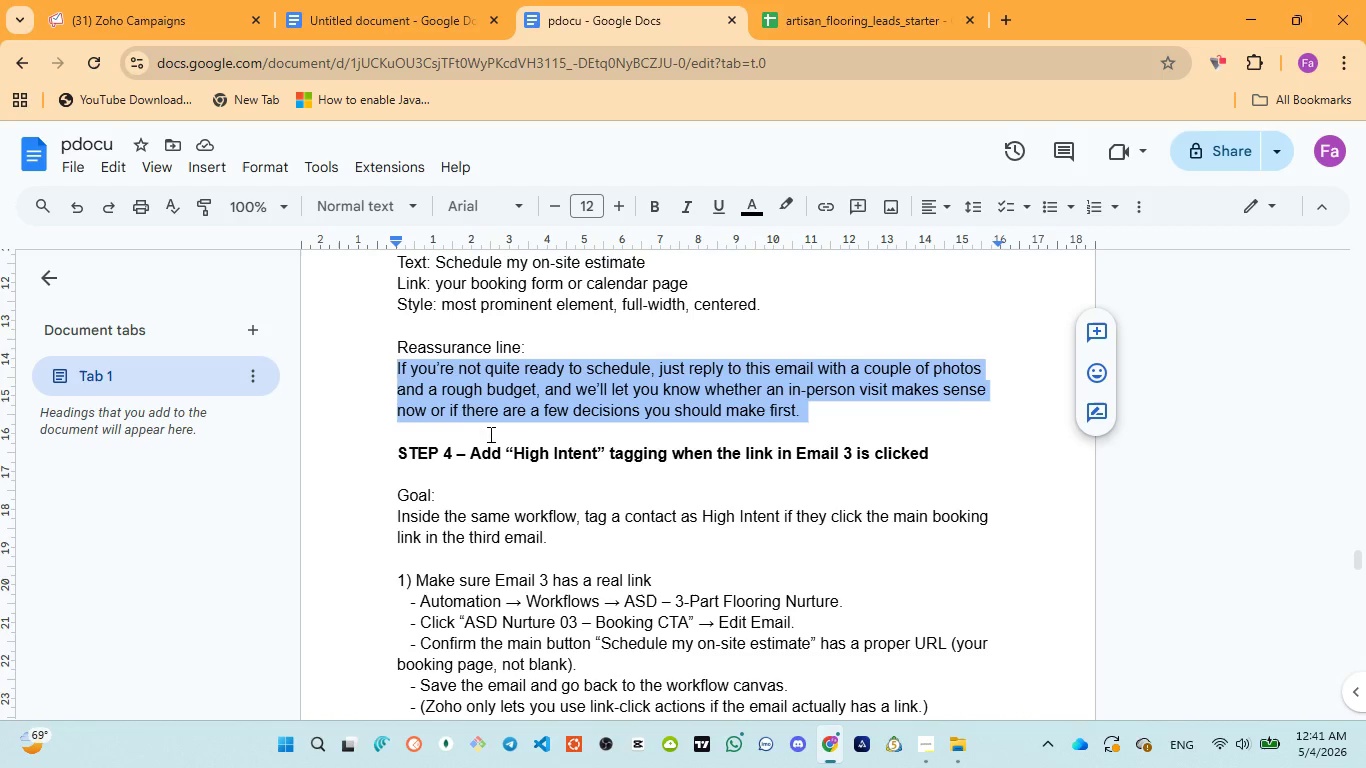 
left_click([124, 36])
 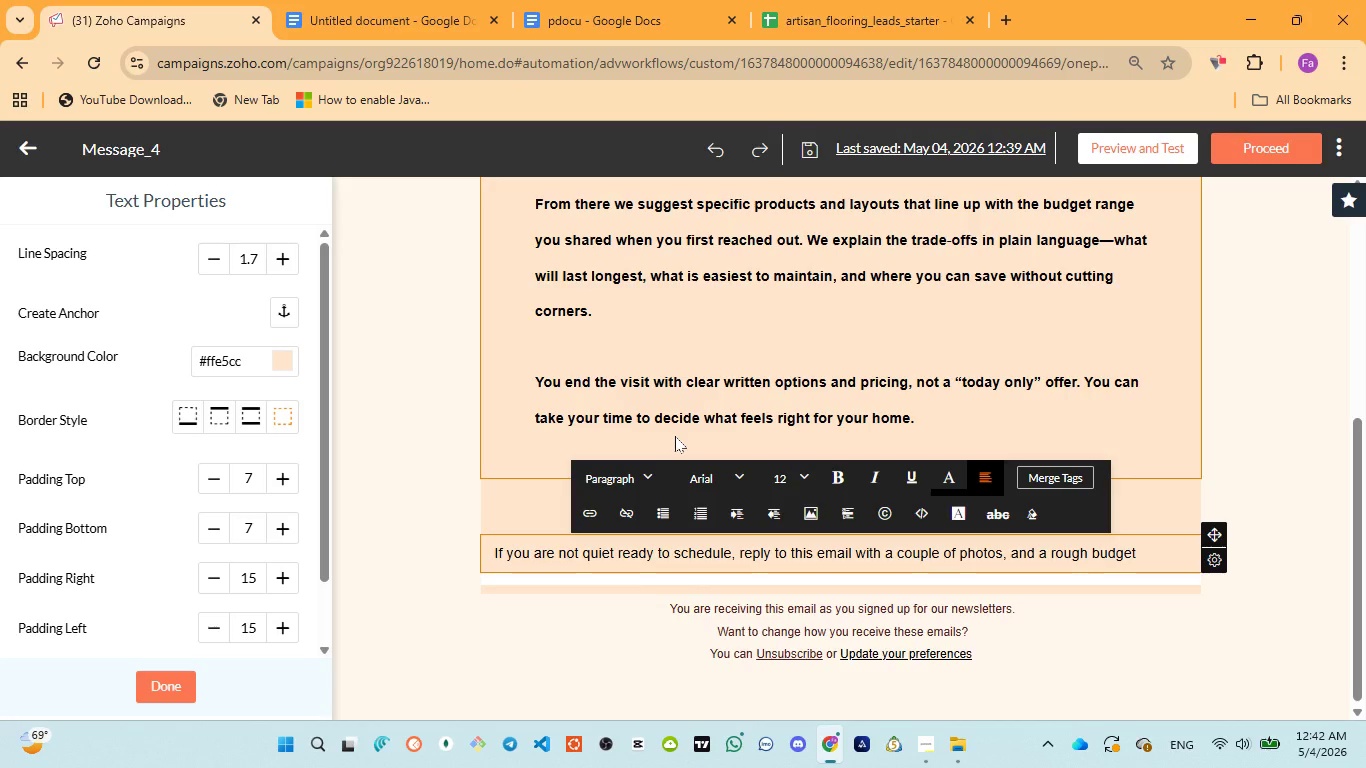 
key(ArrowLeft)
 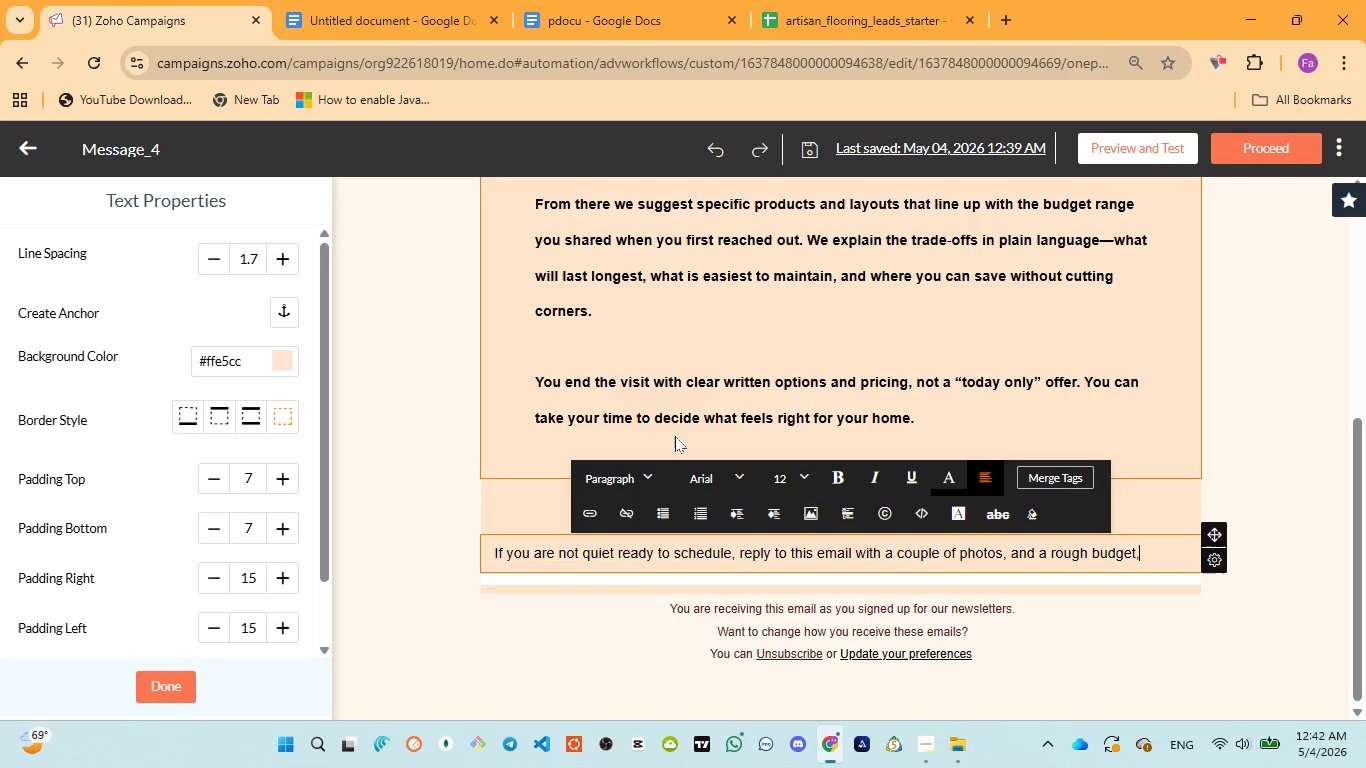 
type(, and we will let you know )
 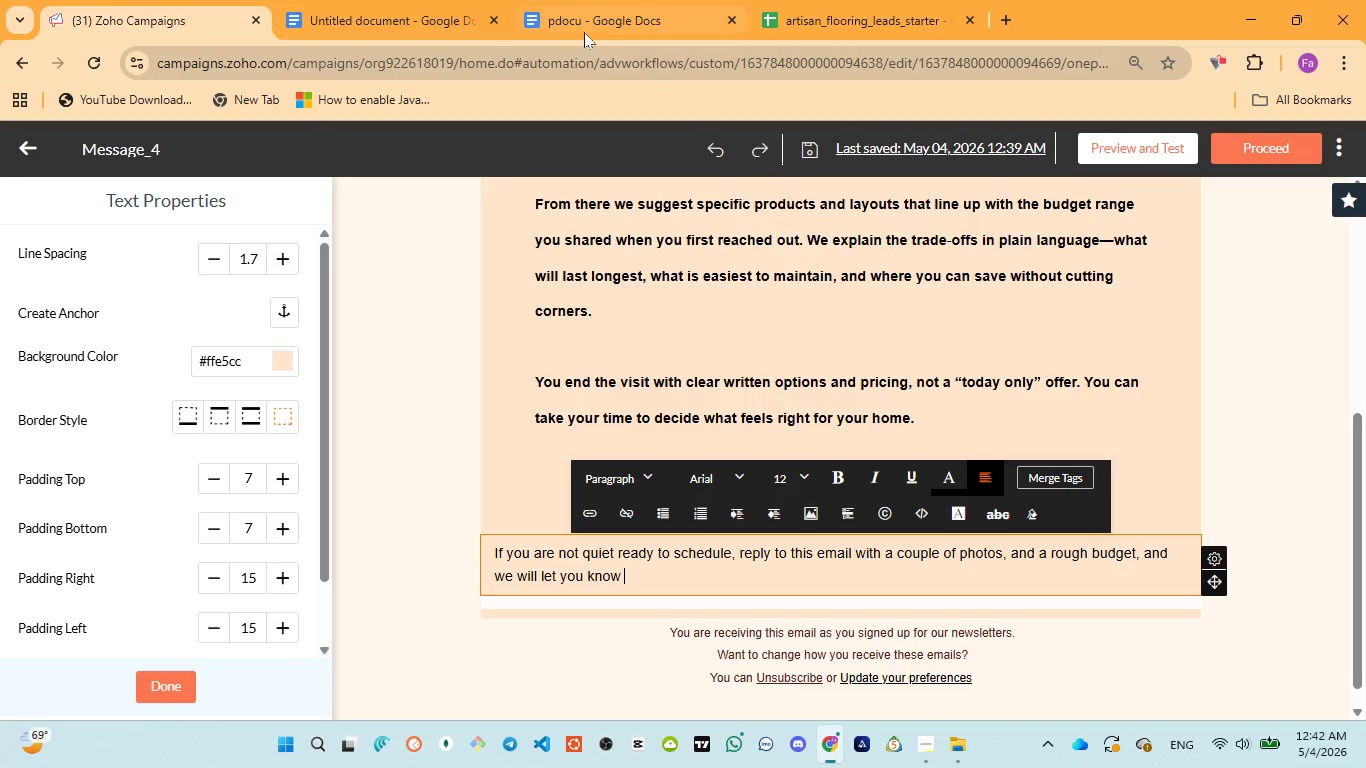 
left_click([582, 26])
 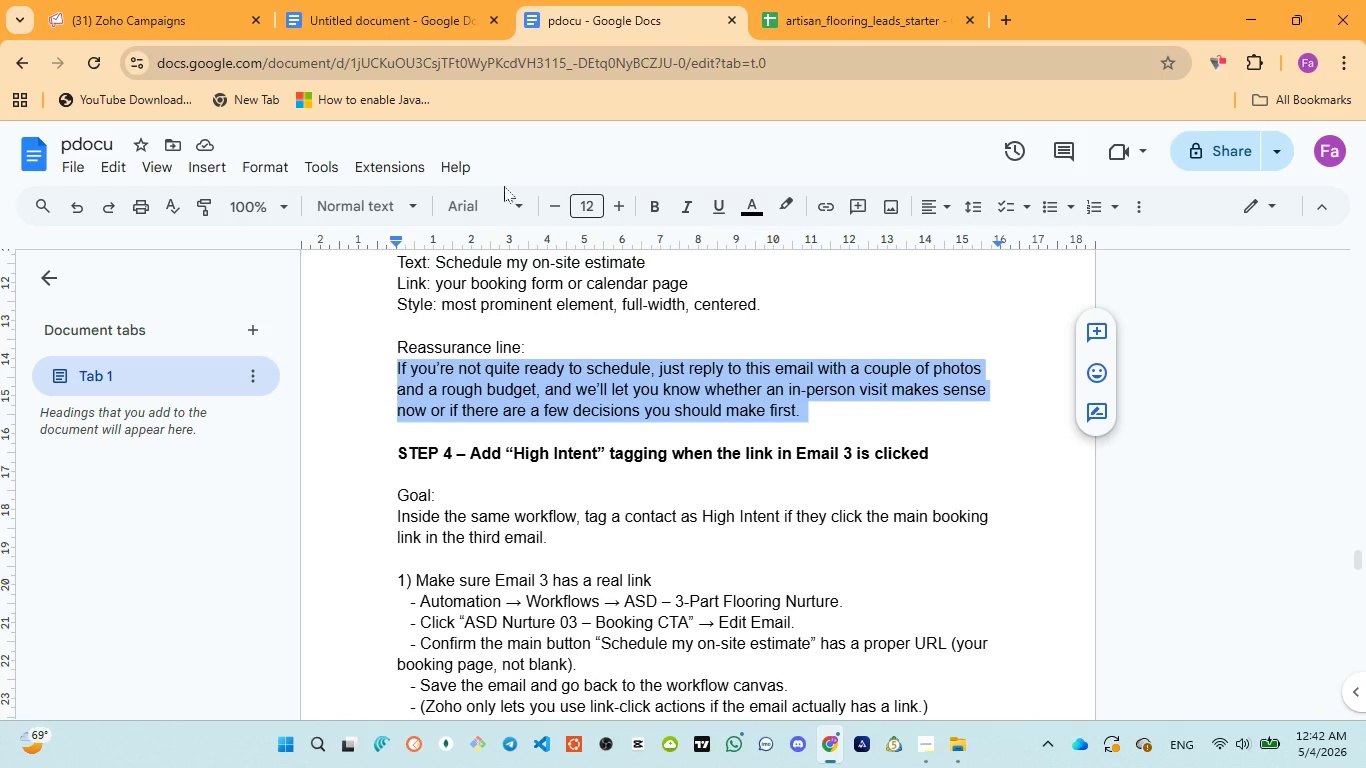 
left_click([142, 17])
 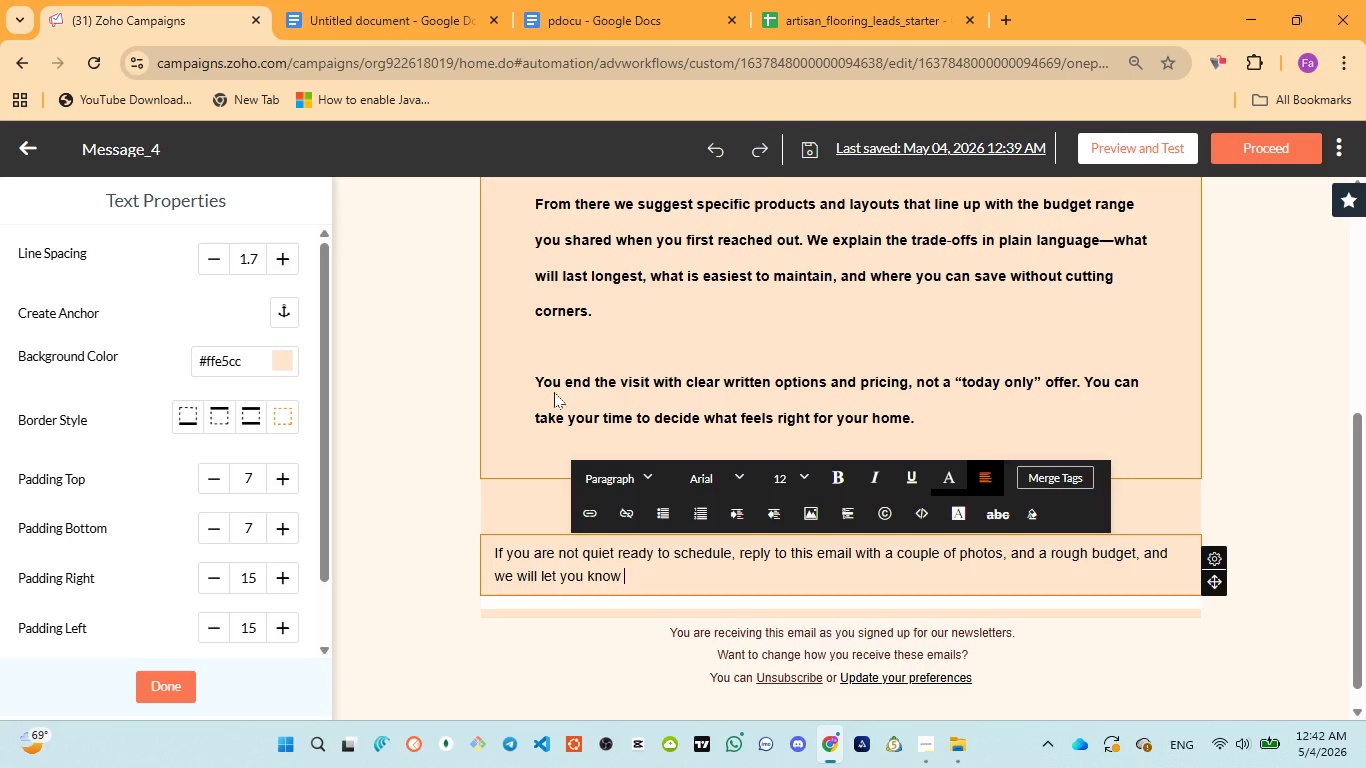 
type(wether an inoerson )
 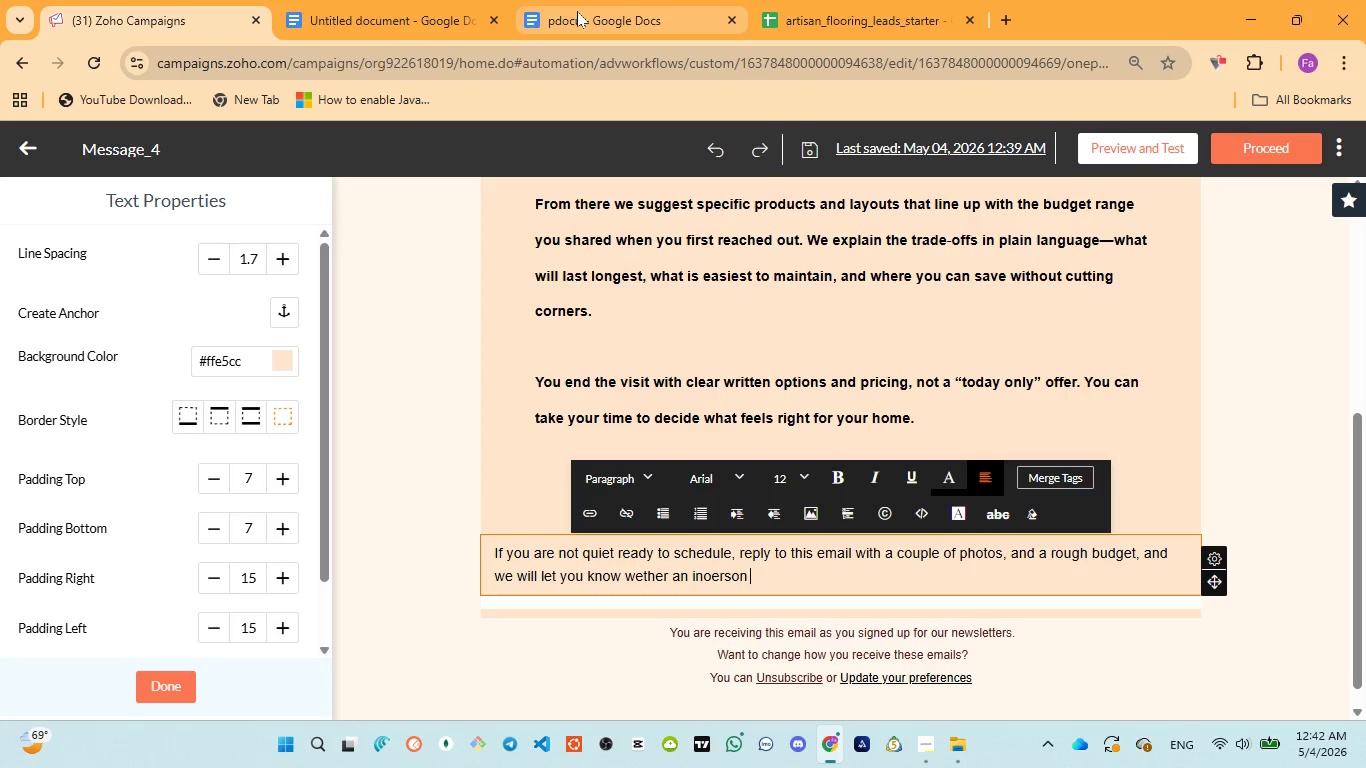 
left_click([577, 11])
 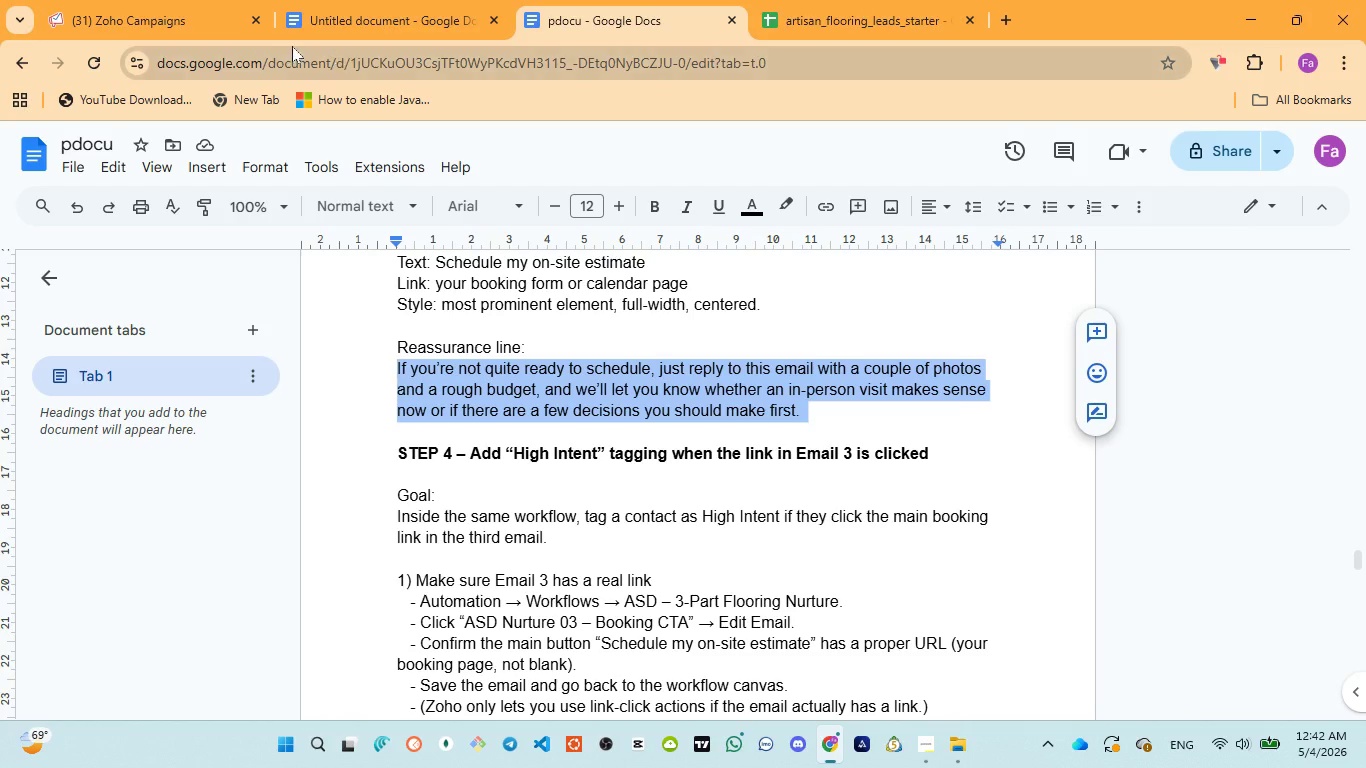 
left_click([166, 18])
 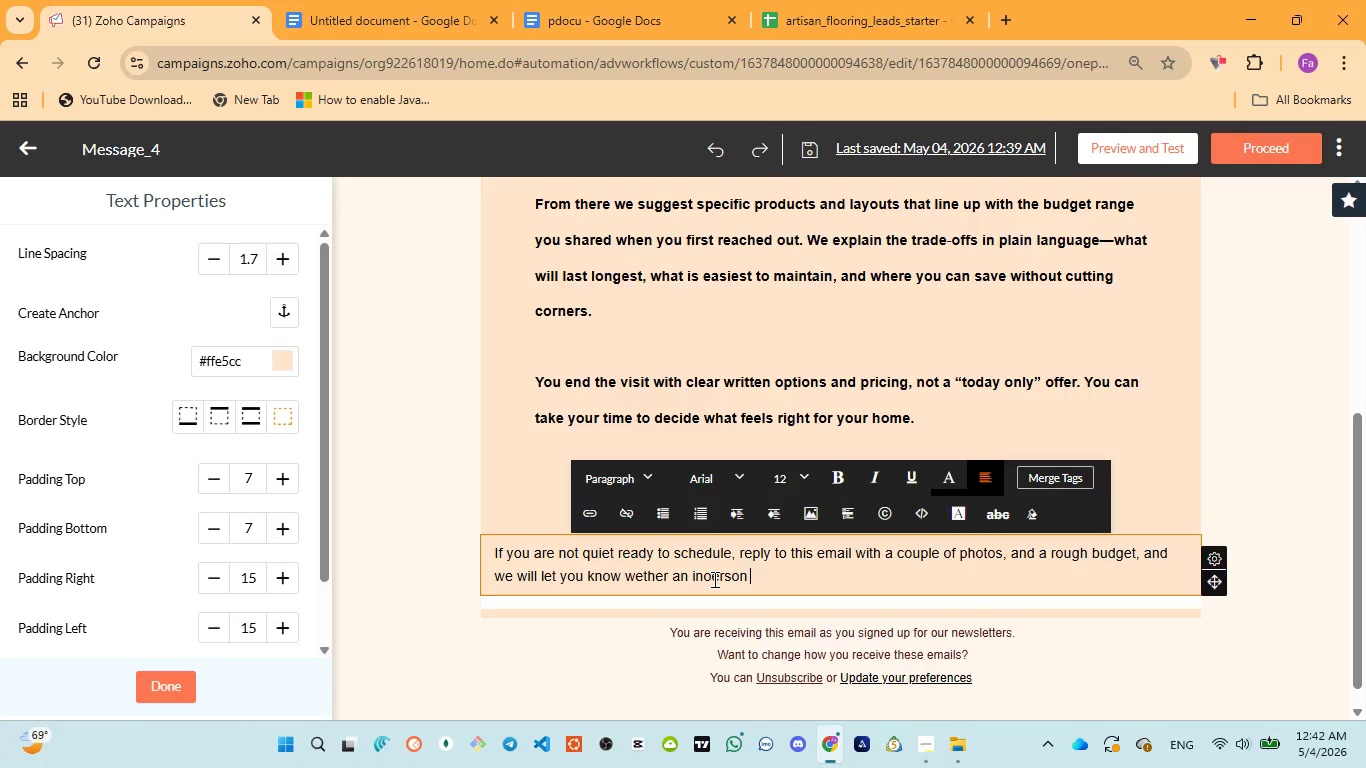 
double_click([713, 579])
 